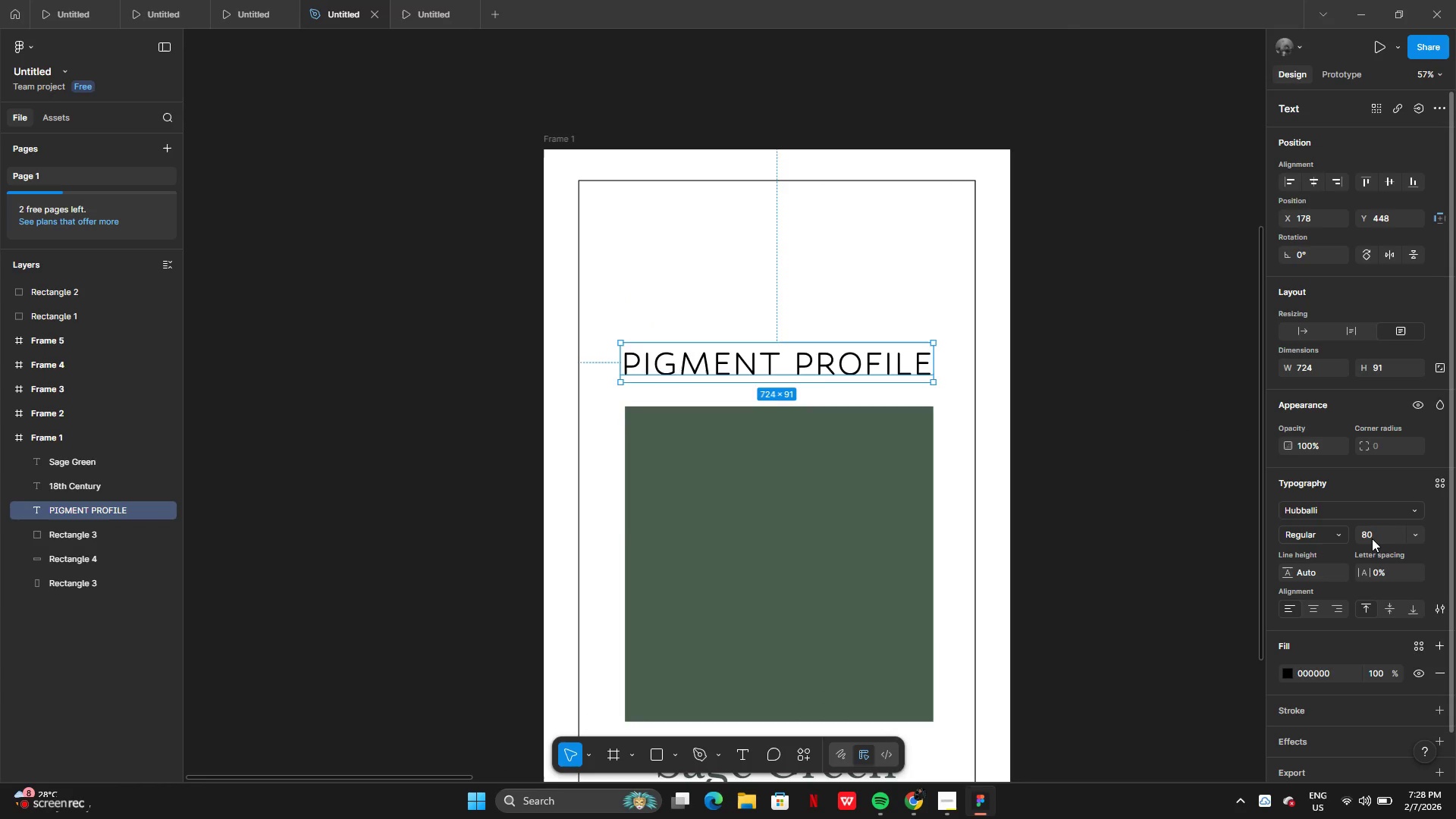 
key(Enter)
 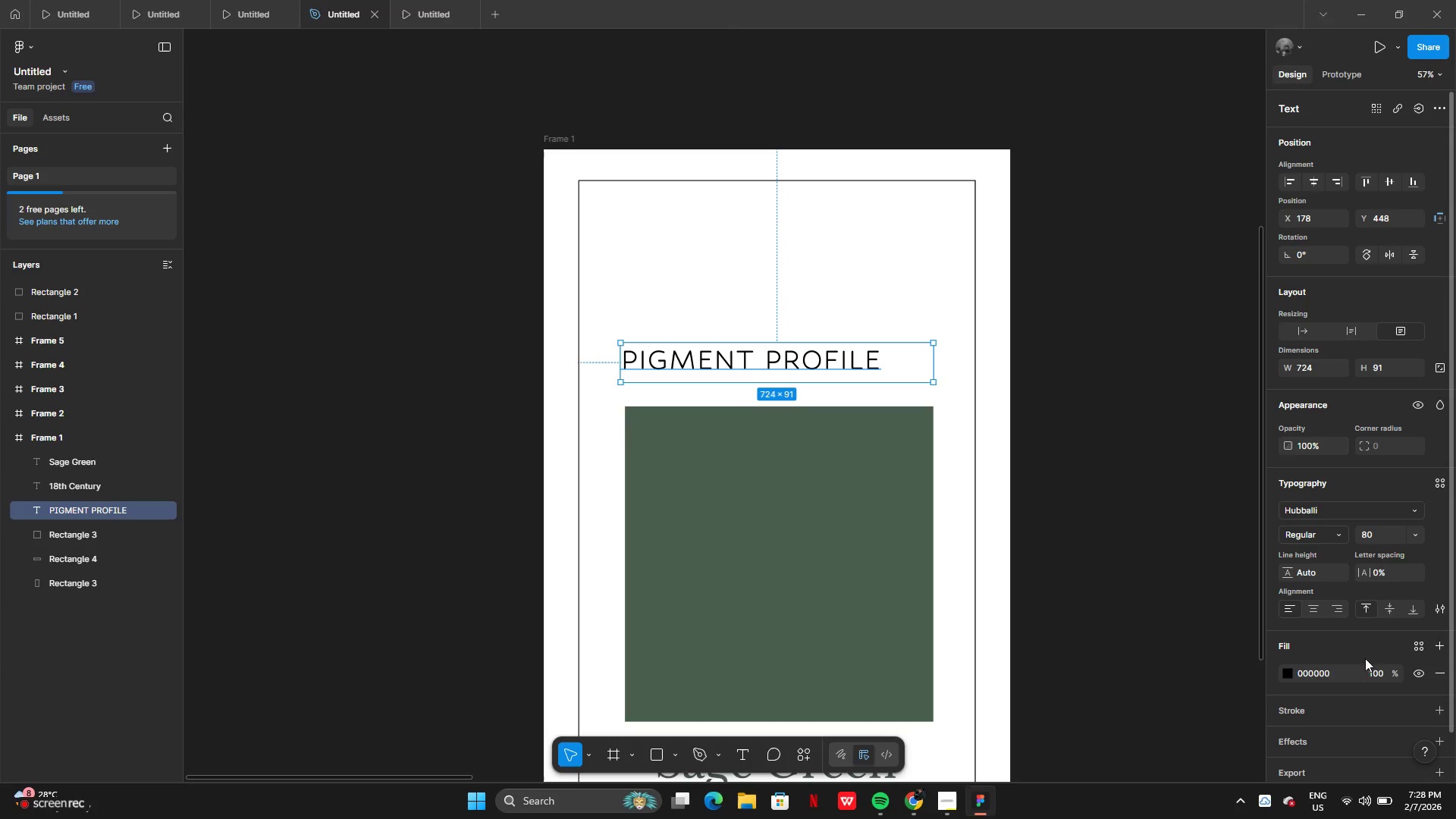 
left_click([1319, 617])
 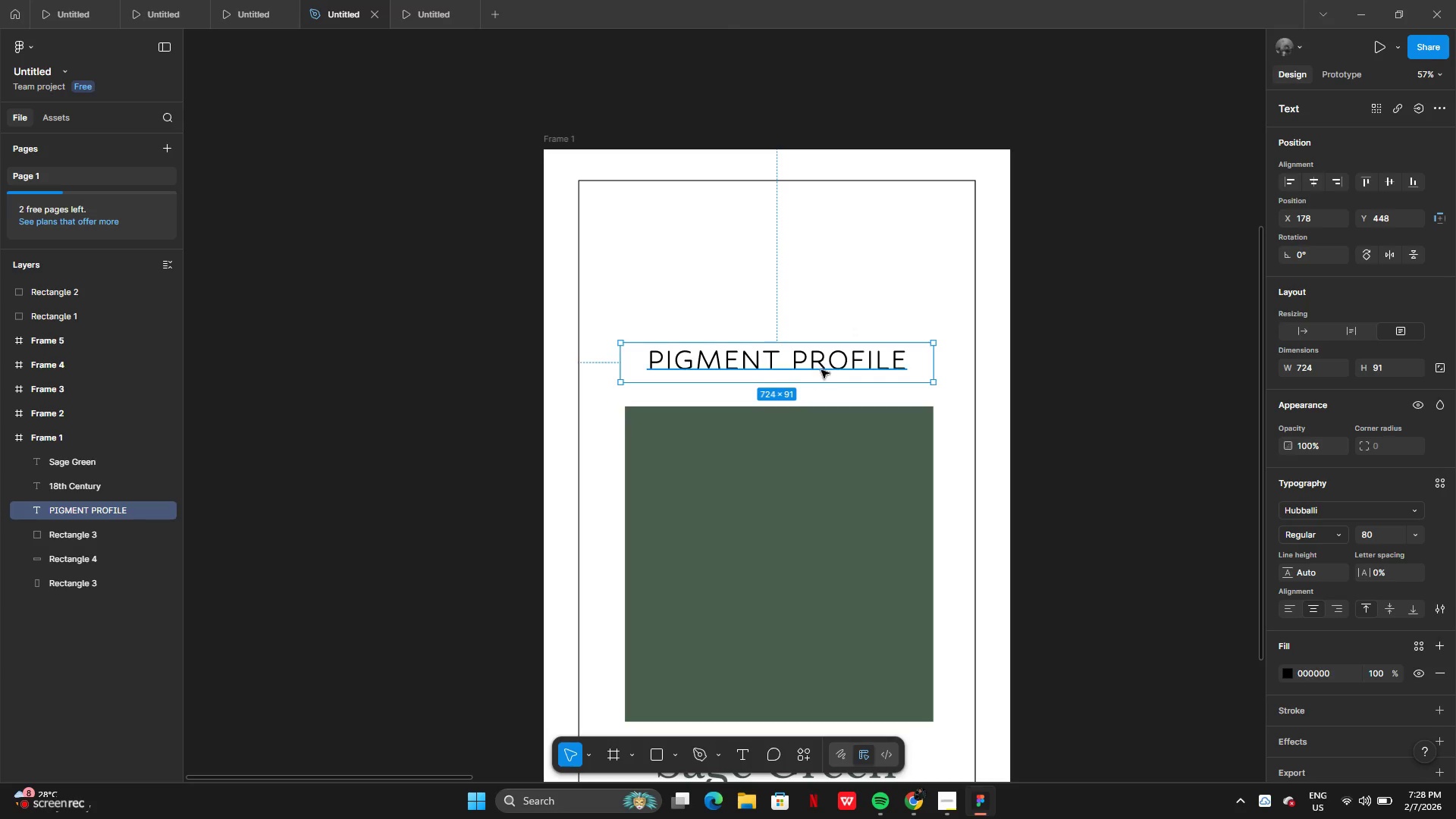 
left_click_drag(start_coordinate=[821, 368], to_coordinate=[821, 386])
 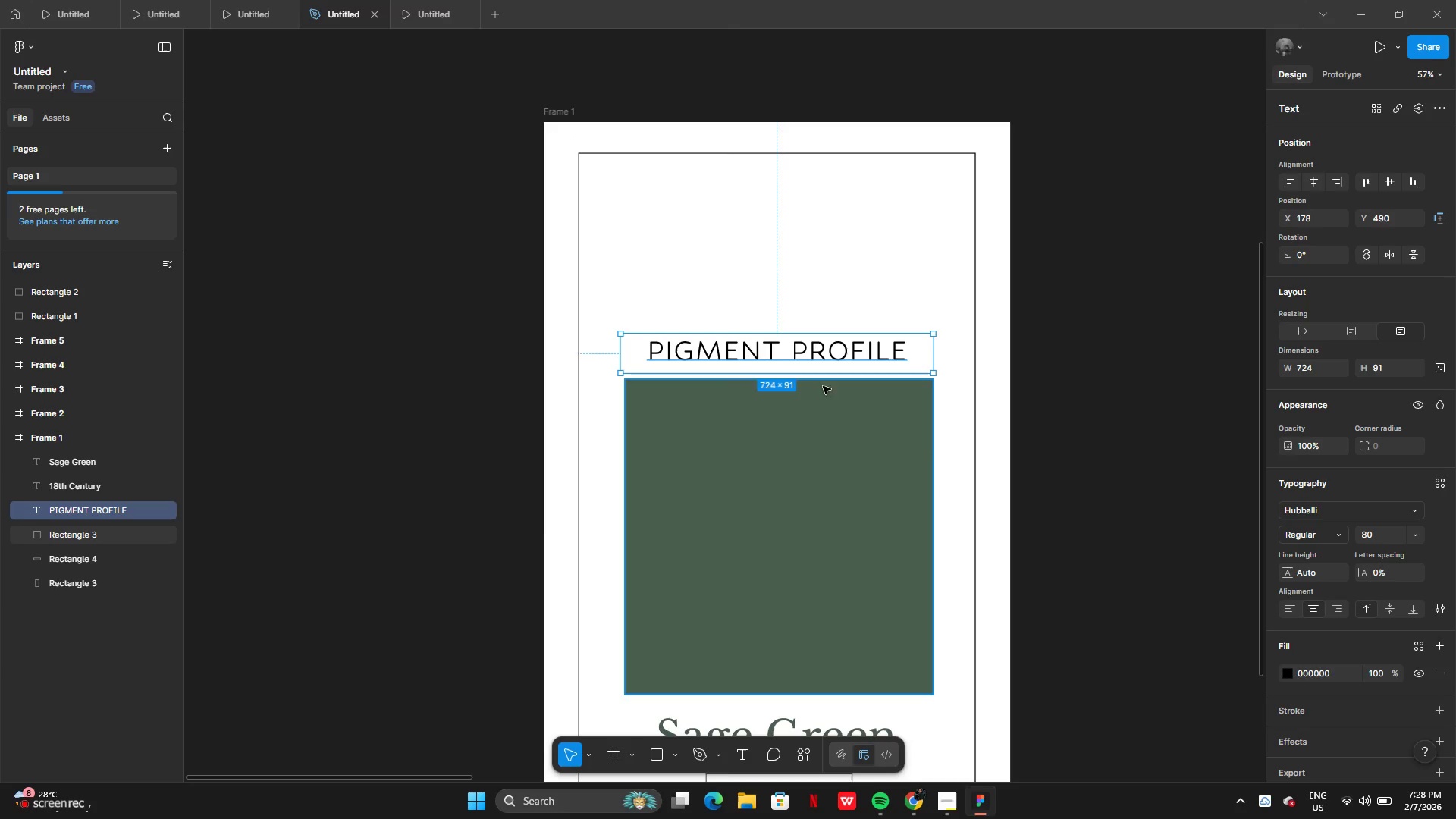 
left_click([809, 462])
 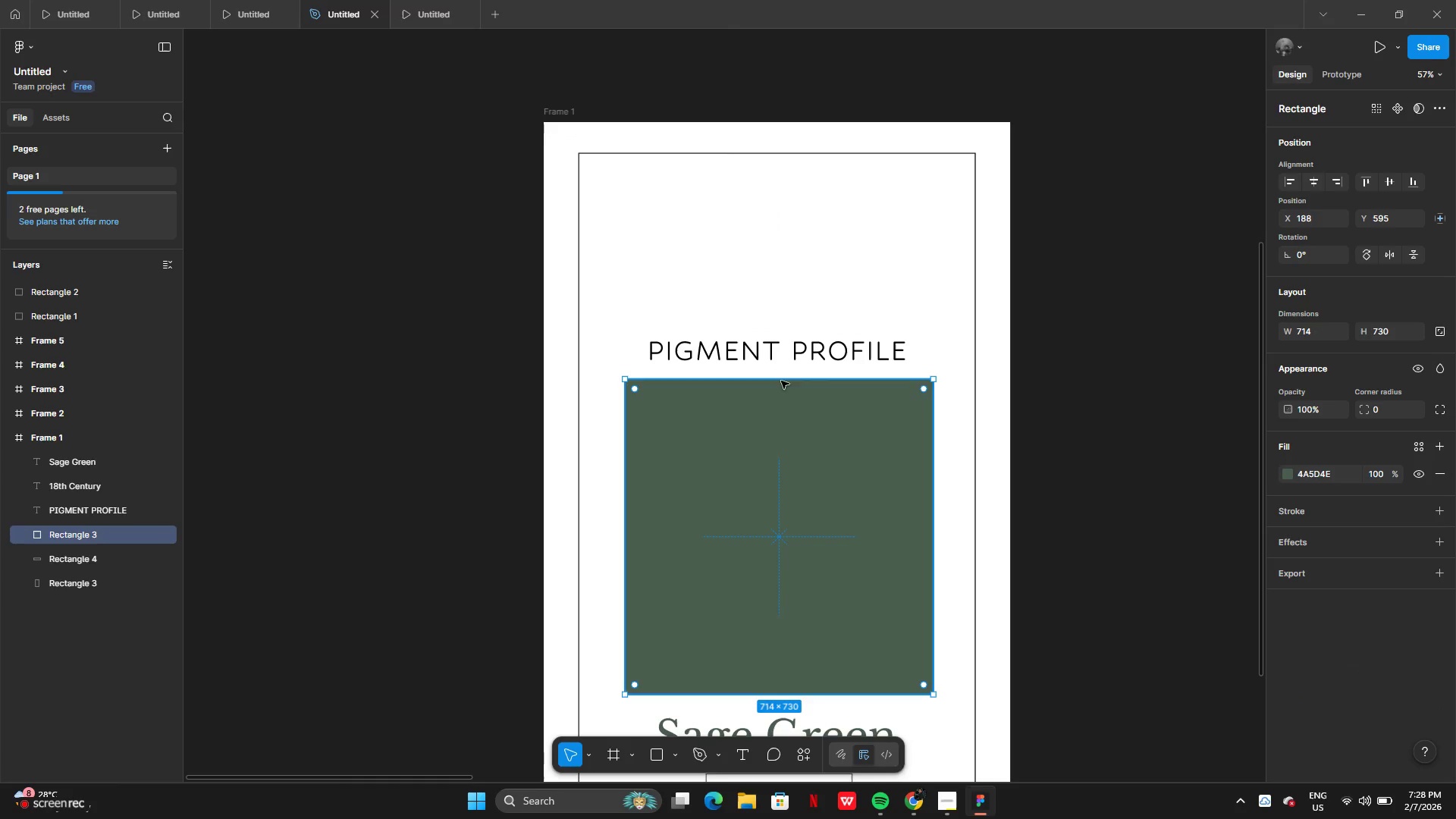 
scroll: coordinate [821, 386], scroll_direction: down, amount: 3.0
 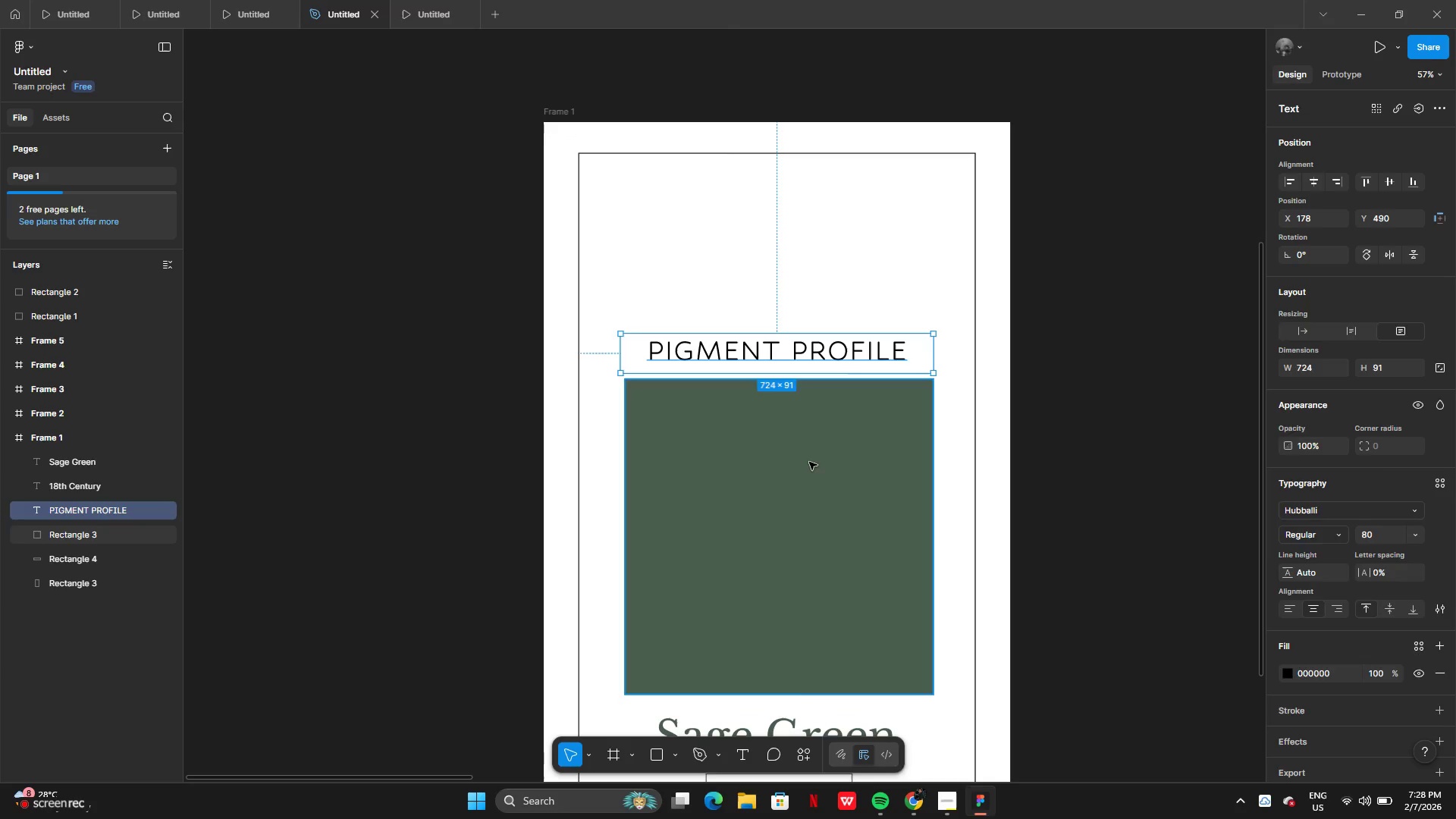 
left_click_drag(start_coordinate=[781, 380], to_coordinate=[780, 451])
 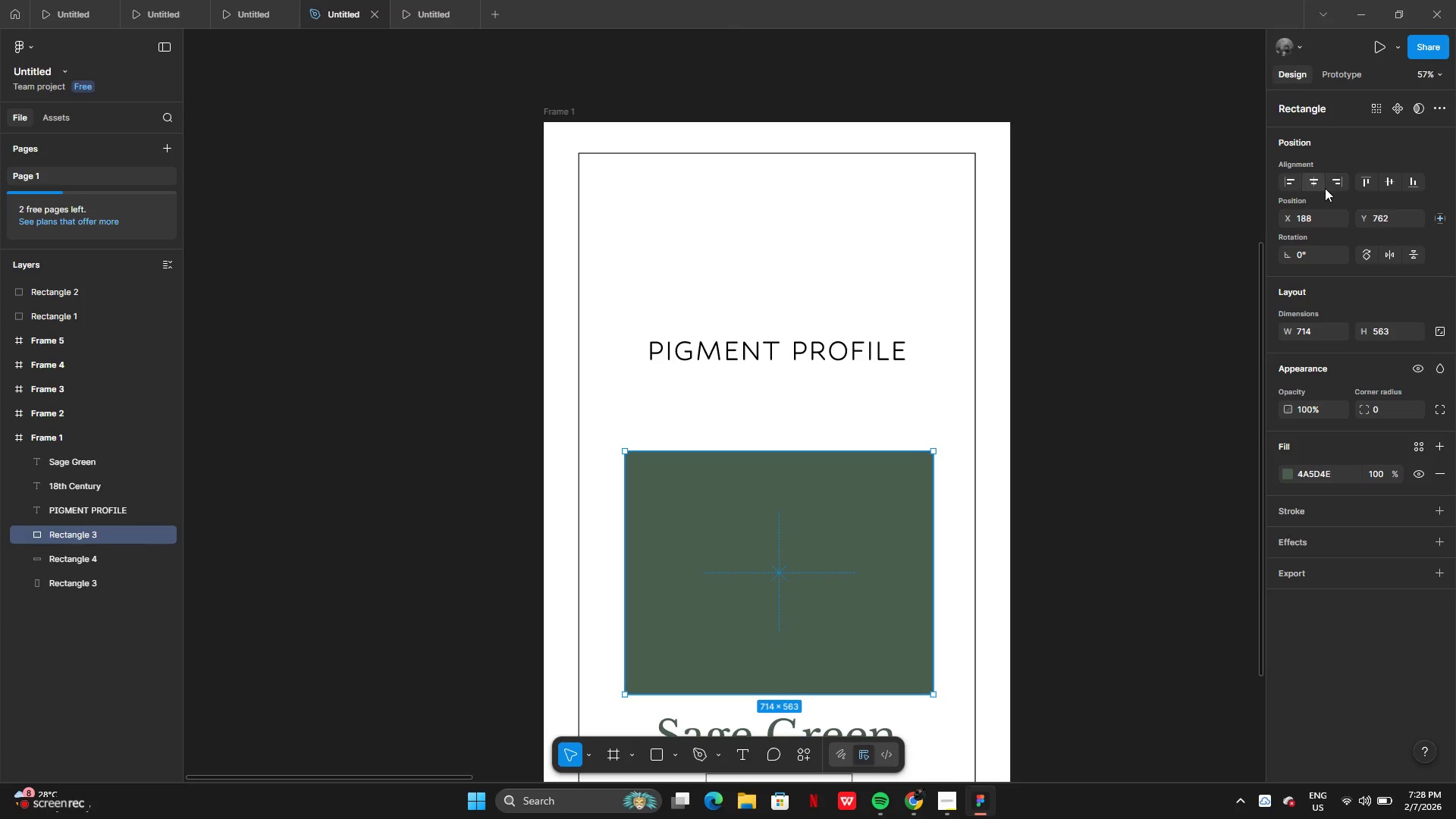 
left_click([1382, 186])
 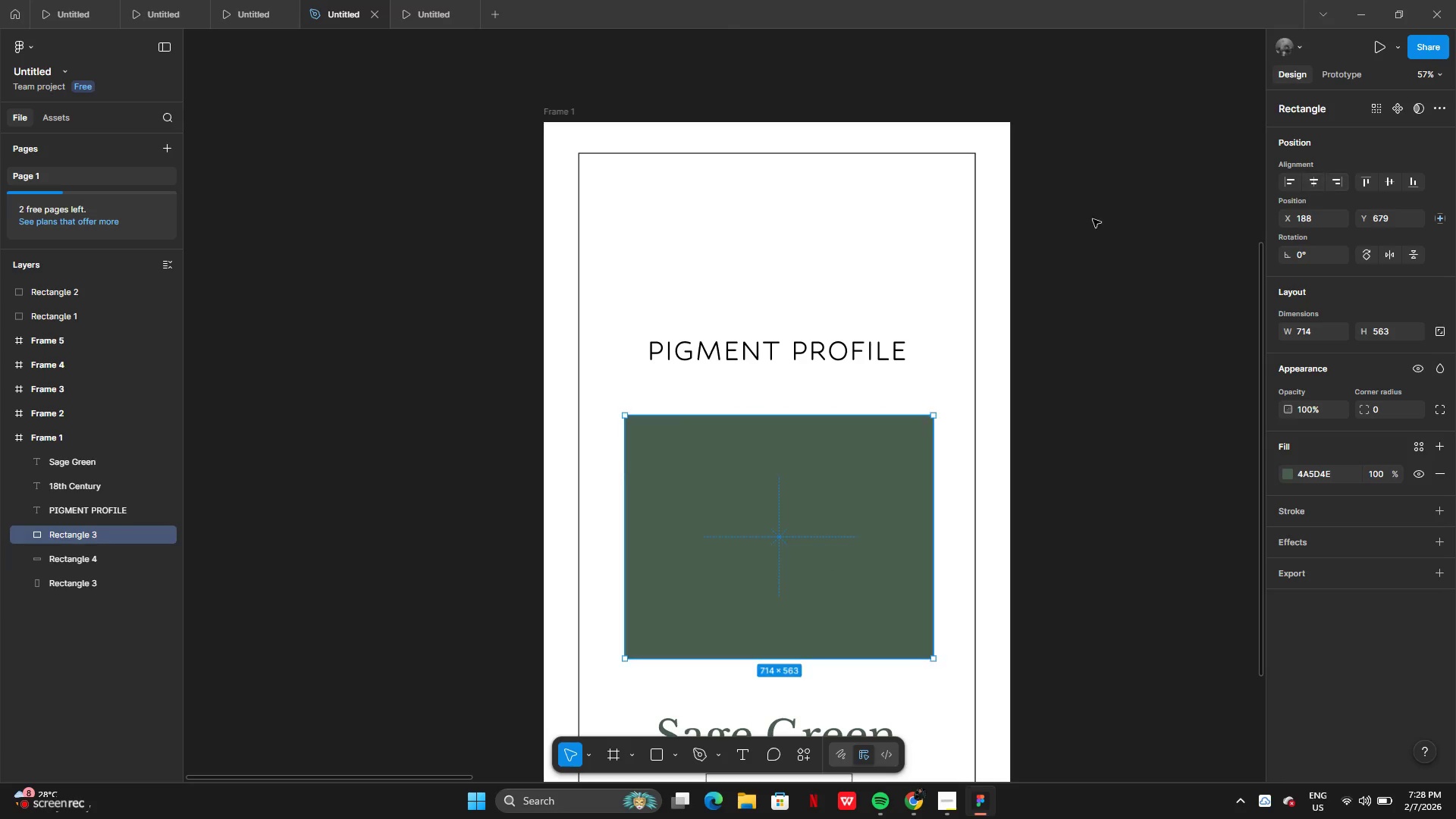 
scroll: coordinate [820, 272], scroll_direction: down, amount: 4.0
 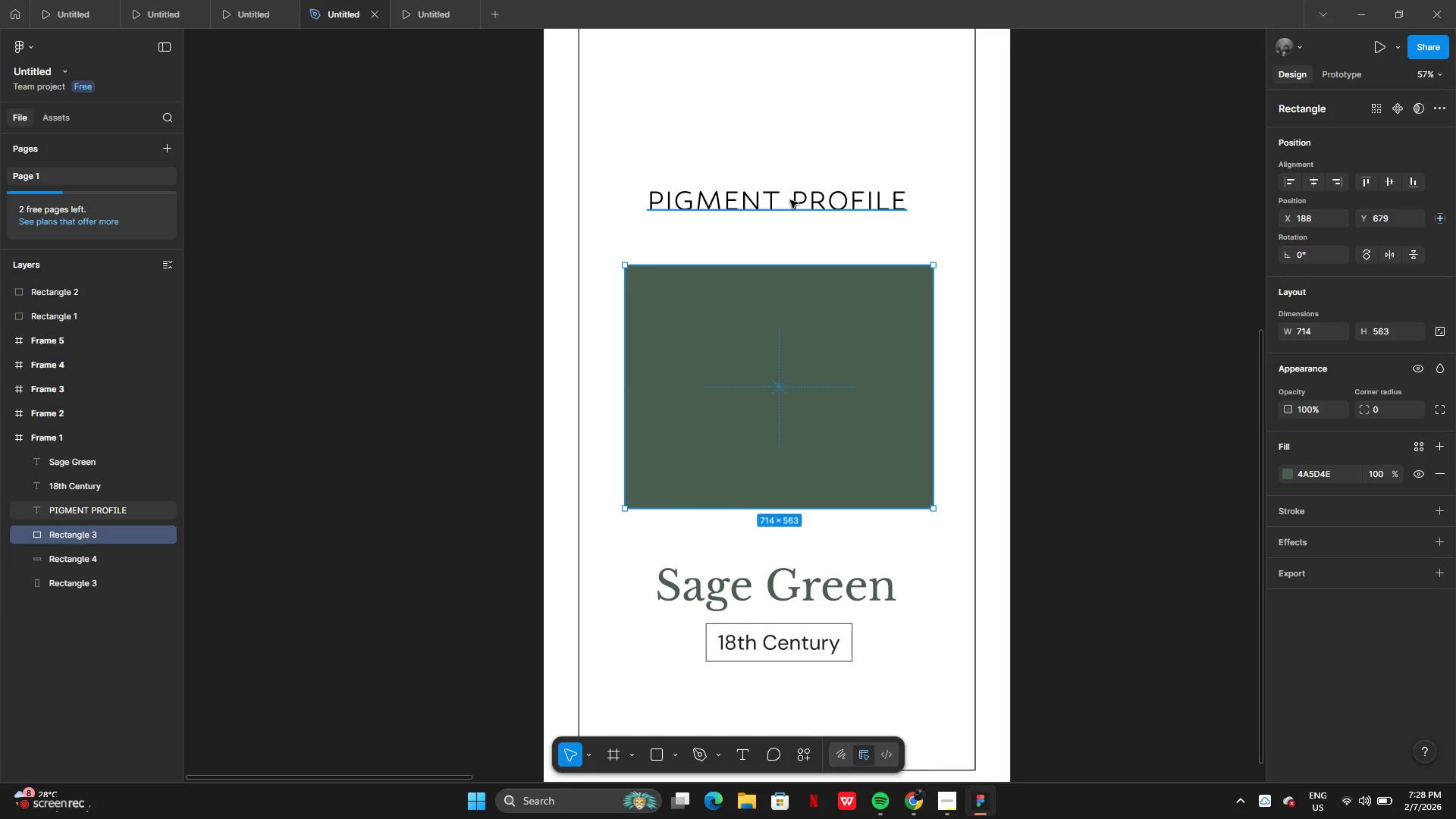 
left_click([790, 200])
 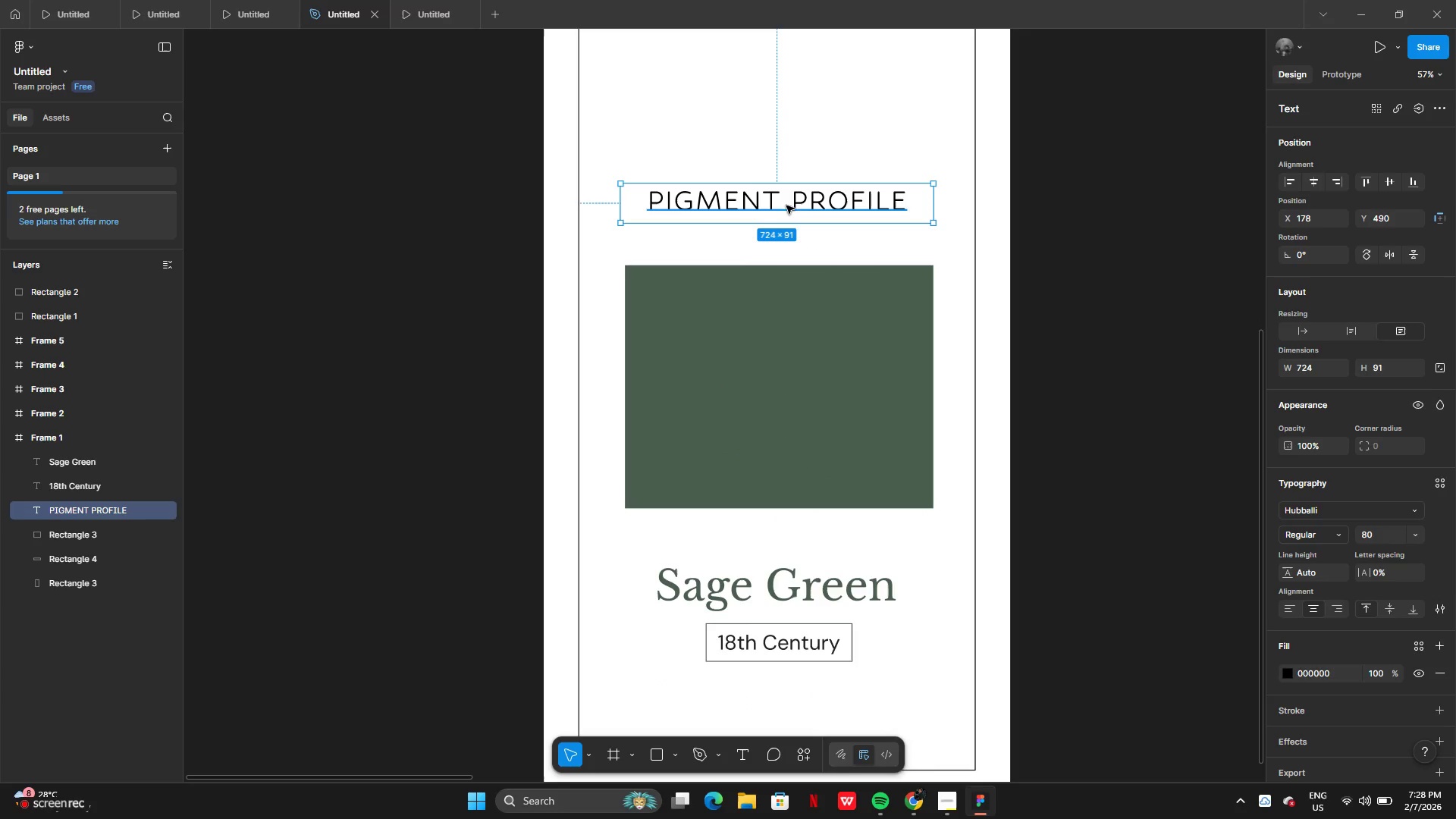 
left_click_drag(start_coordinate=[786, 206], to_coordinate=[787, 238])
 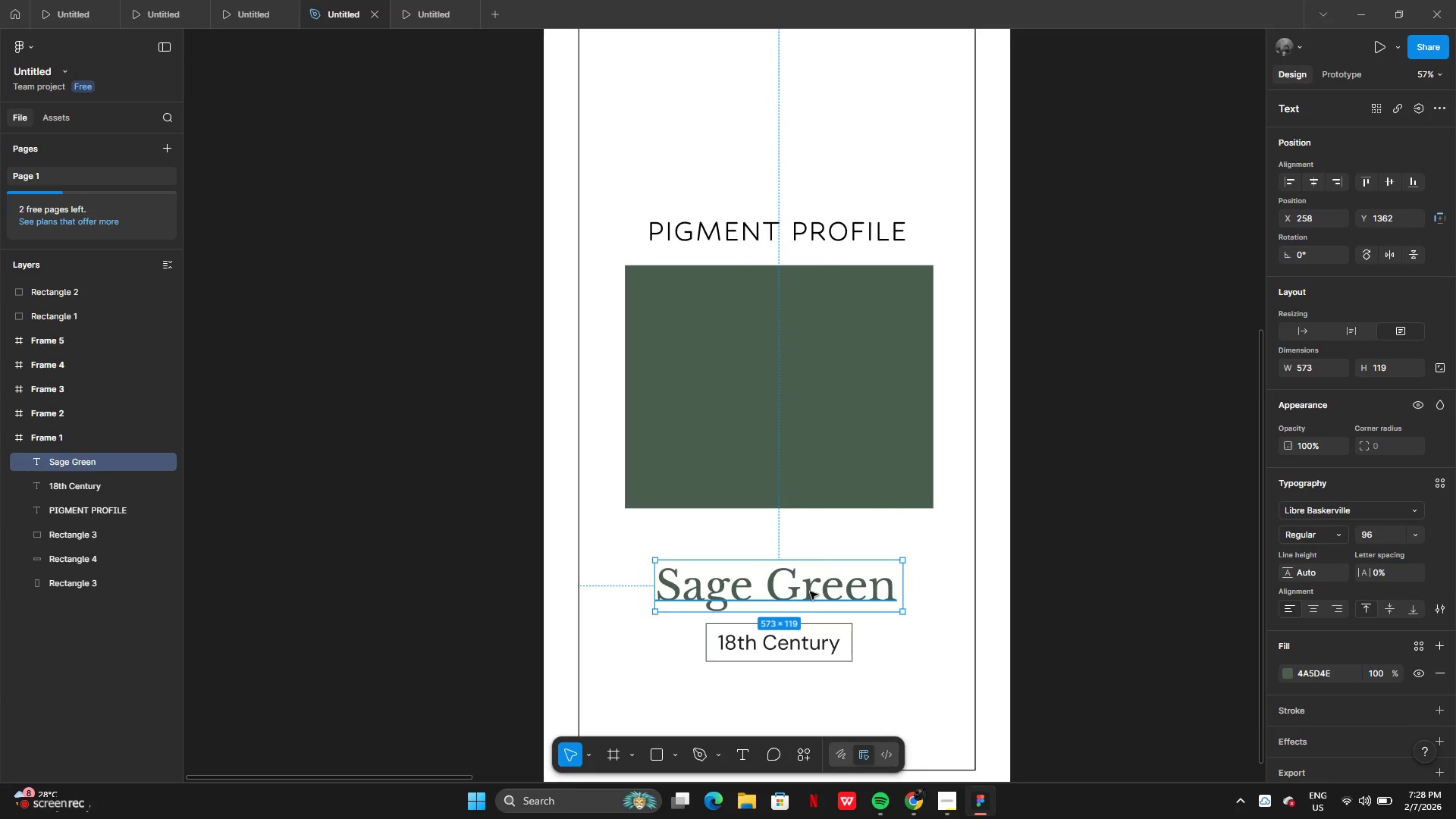 
left_click_drag(start_coordinate=[810, 592], to_coordinate=[809, 555])
 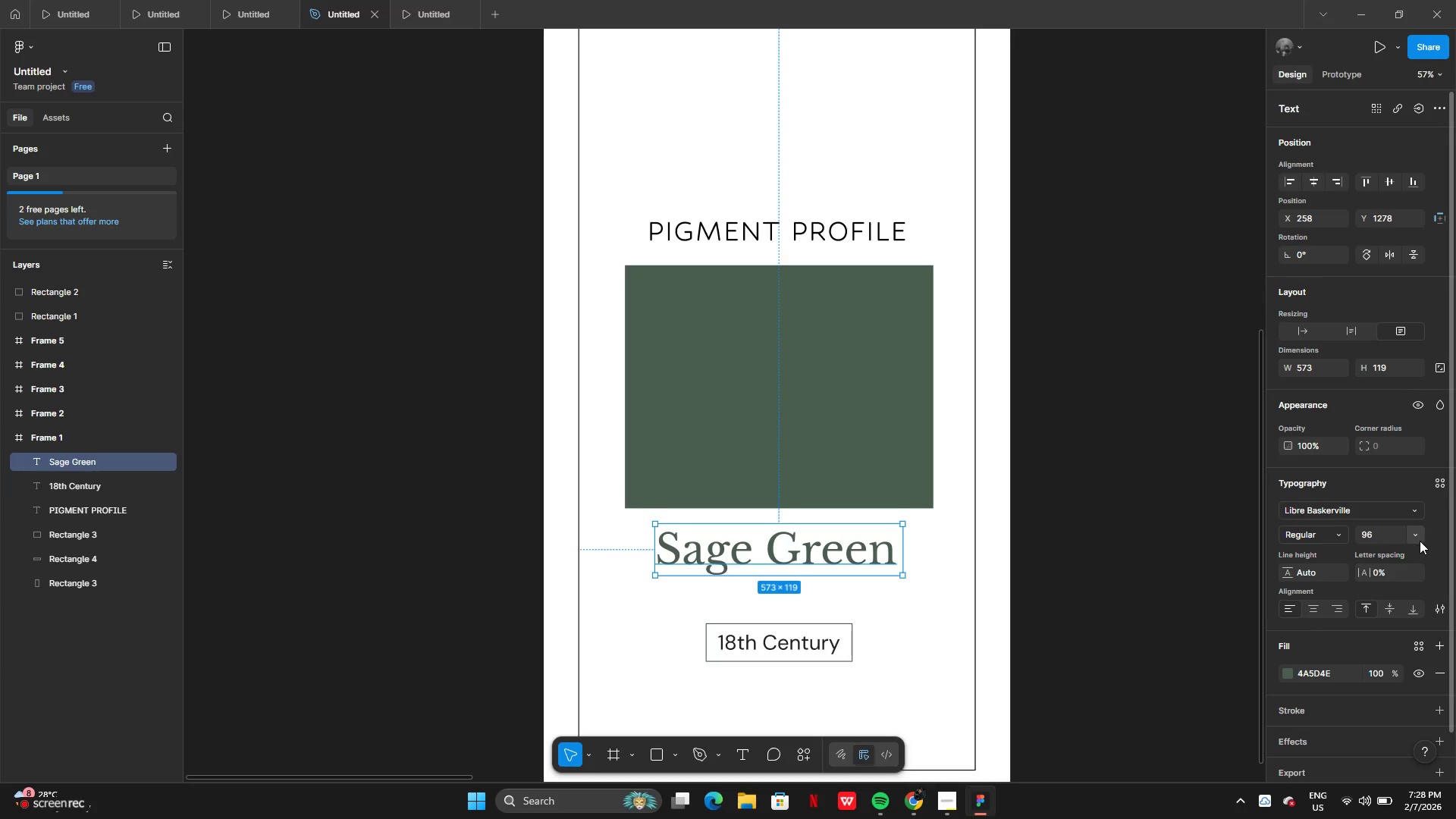 
left_click([1420, 538])
 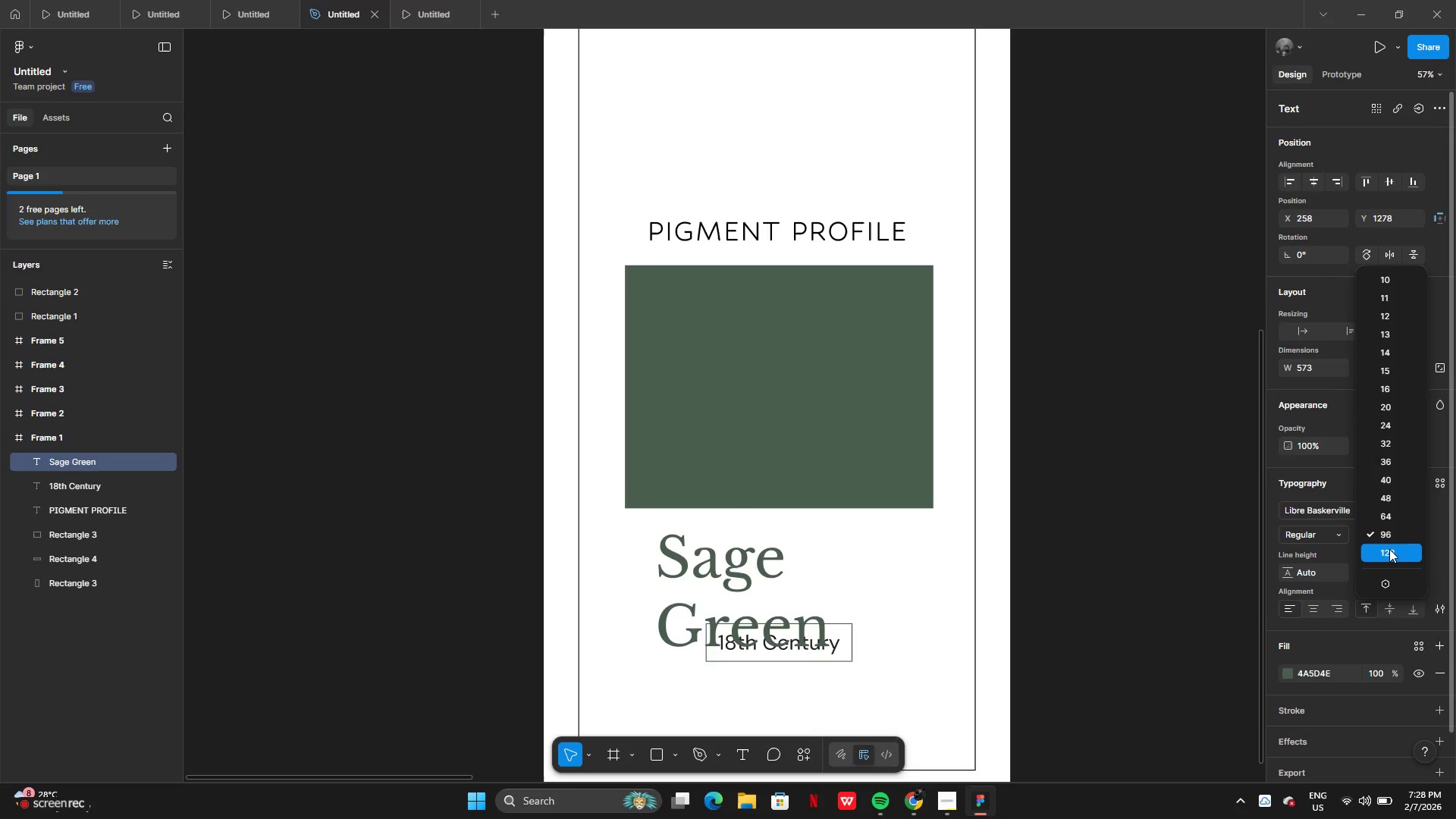 
left_click([1394, 529])
 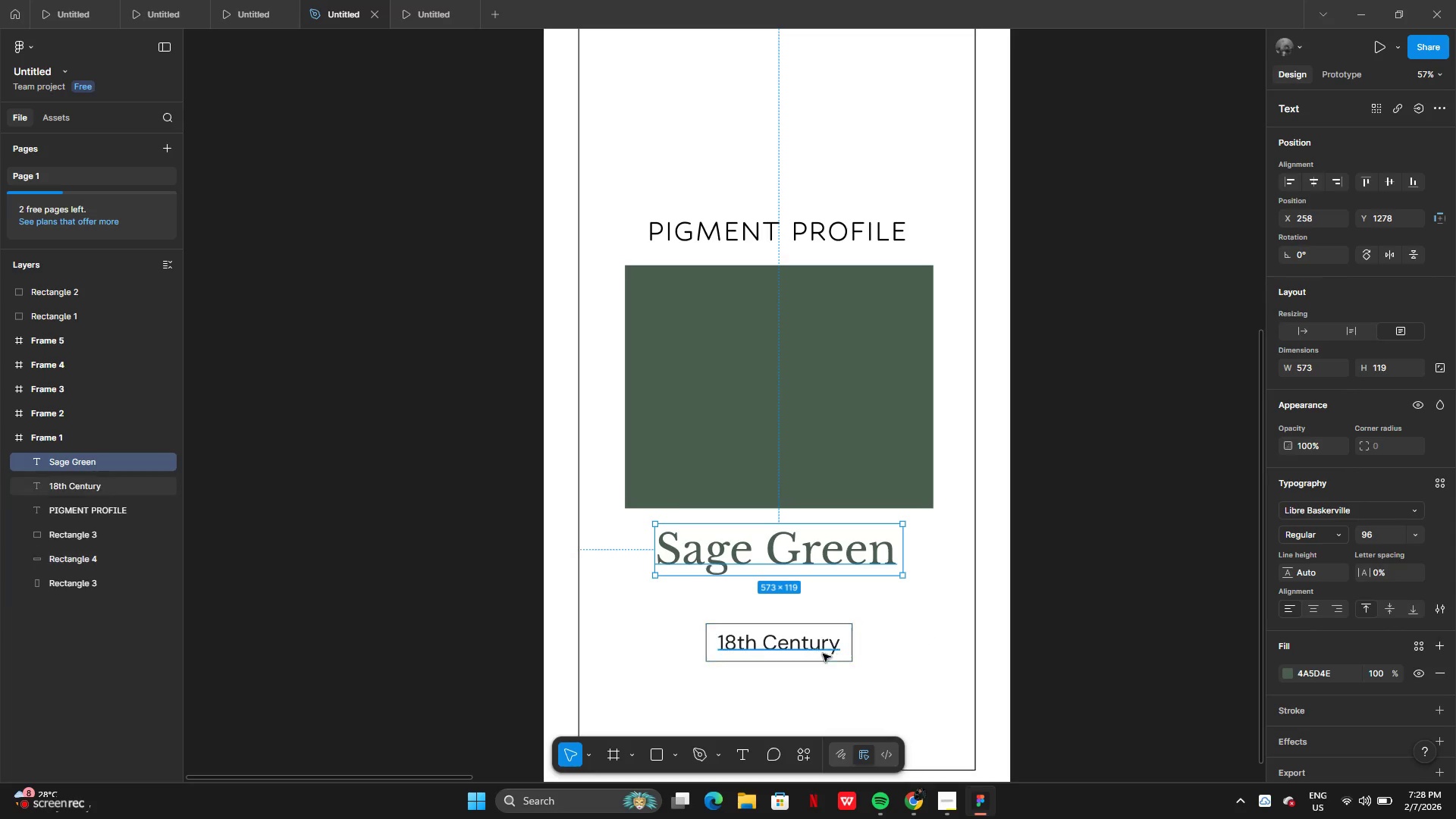 
left_click([814, 655])
 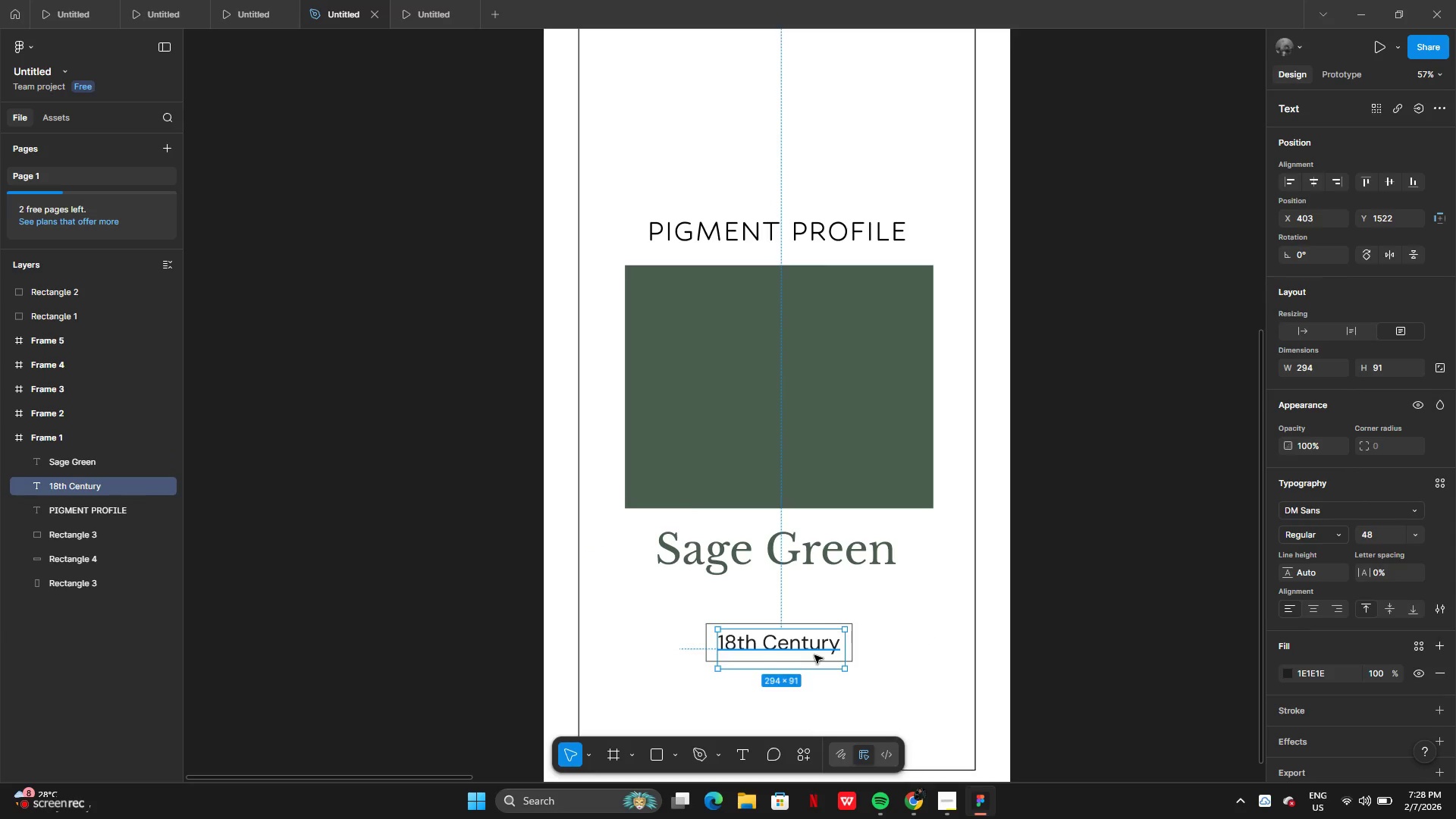 
left_click_drag(start_coordinate=[814, 655], to_coordinate=[810, 643])
 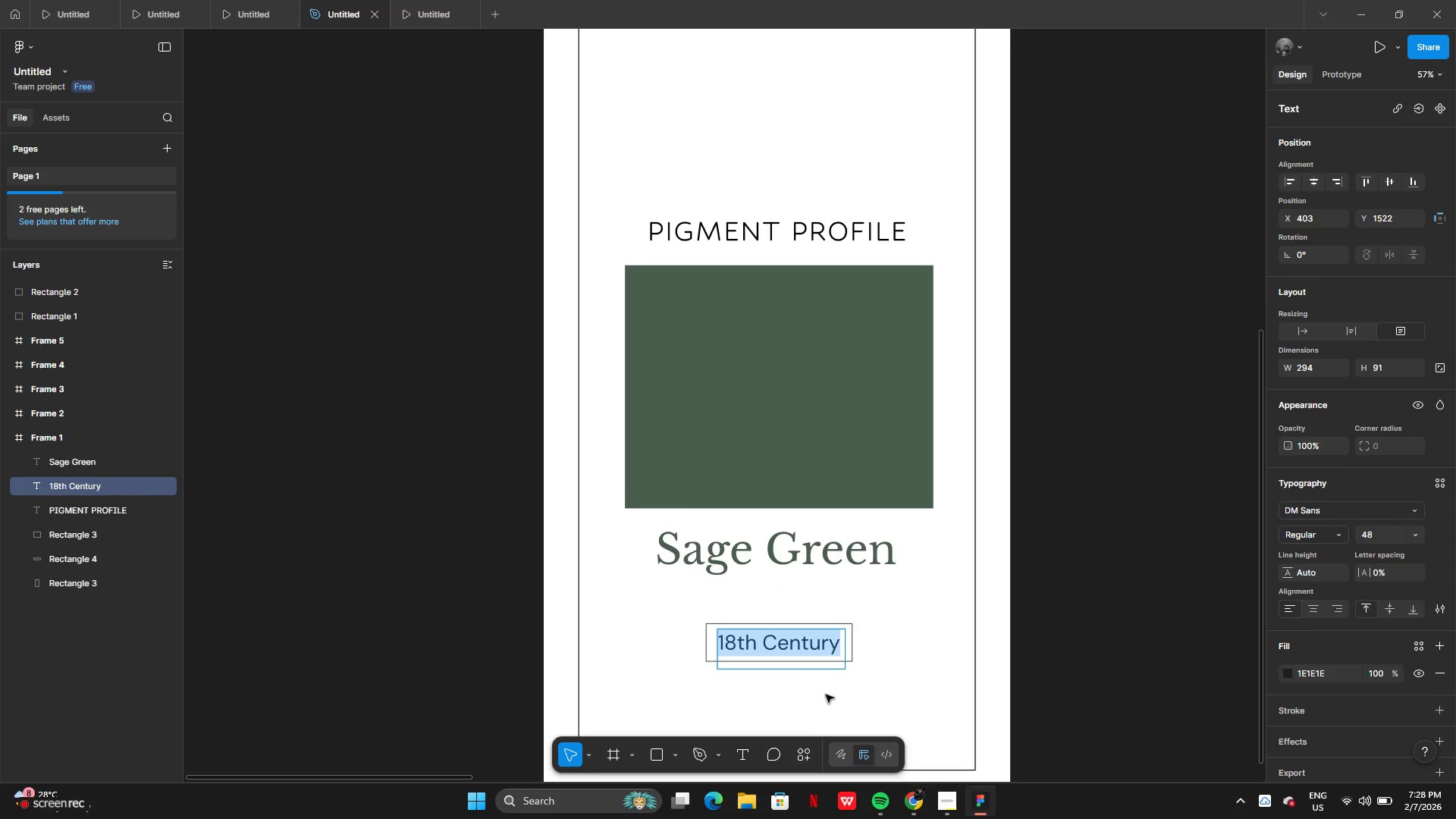 
left_click([826, 695])
 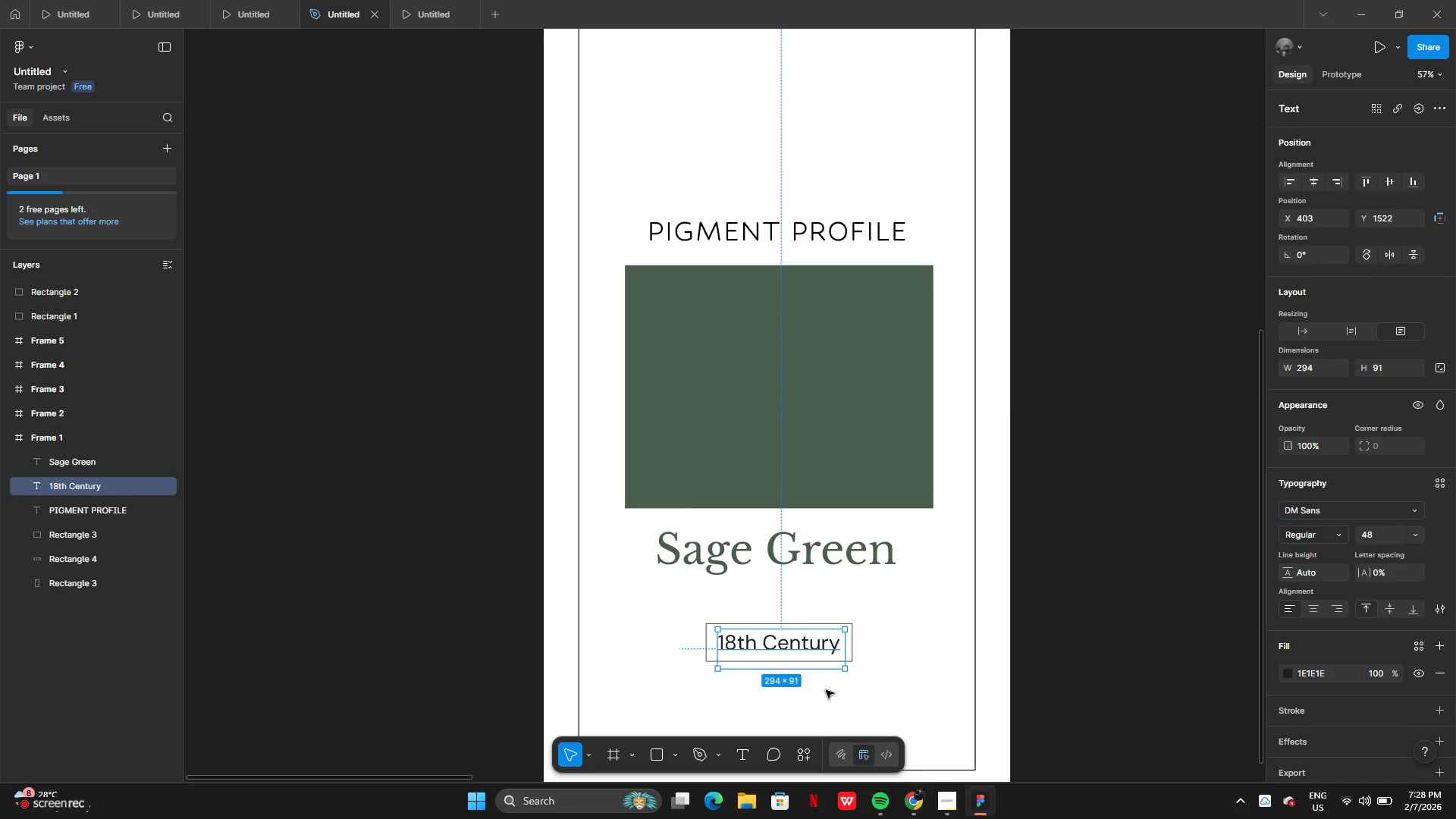 
left_click_drag(start_coordinate=[826, 695], to_coordinate=[821, 674])
 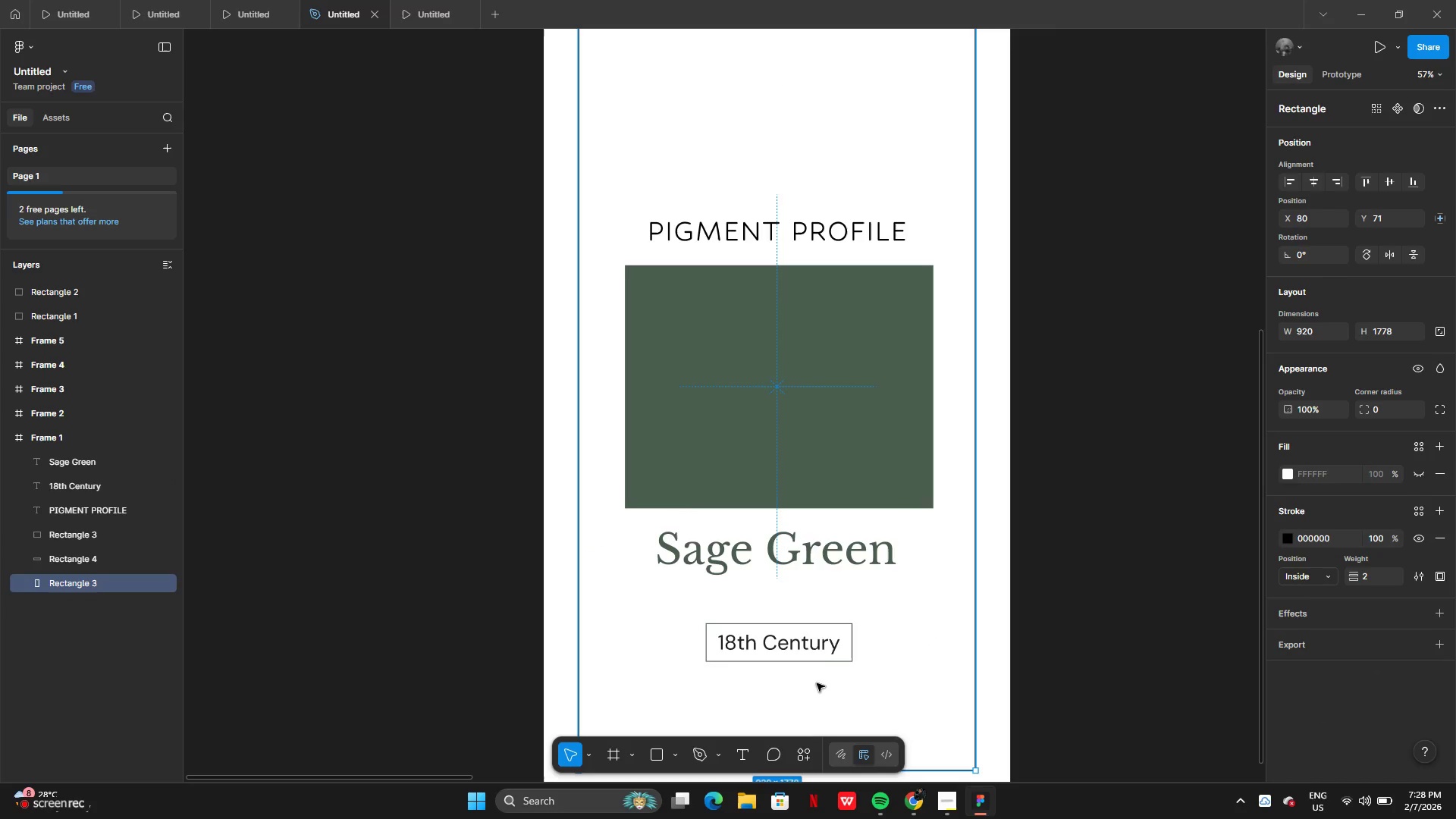 
left_click_drag(start_coordinate=[818, 683], to_coordinate=[810, 635])
 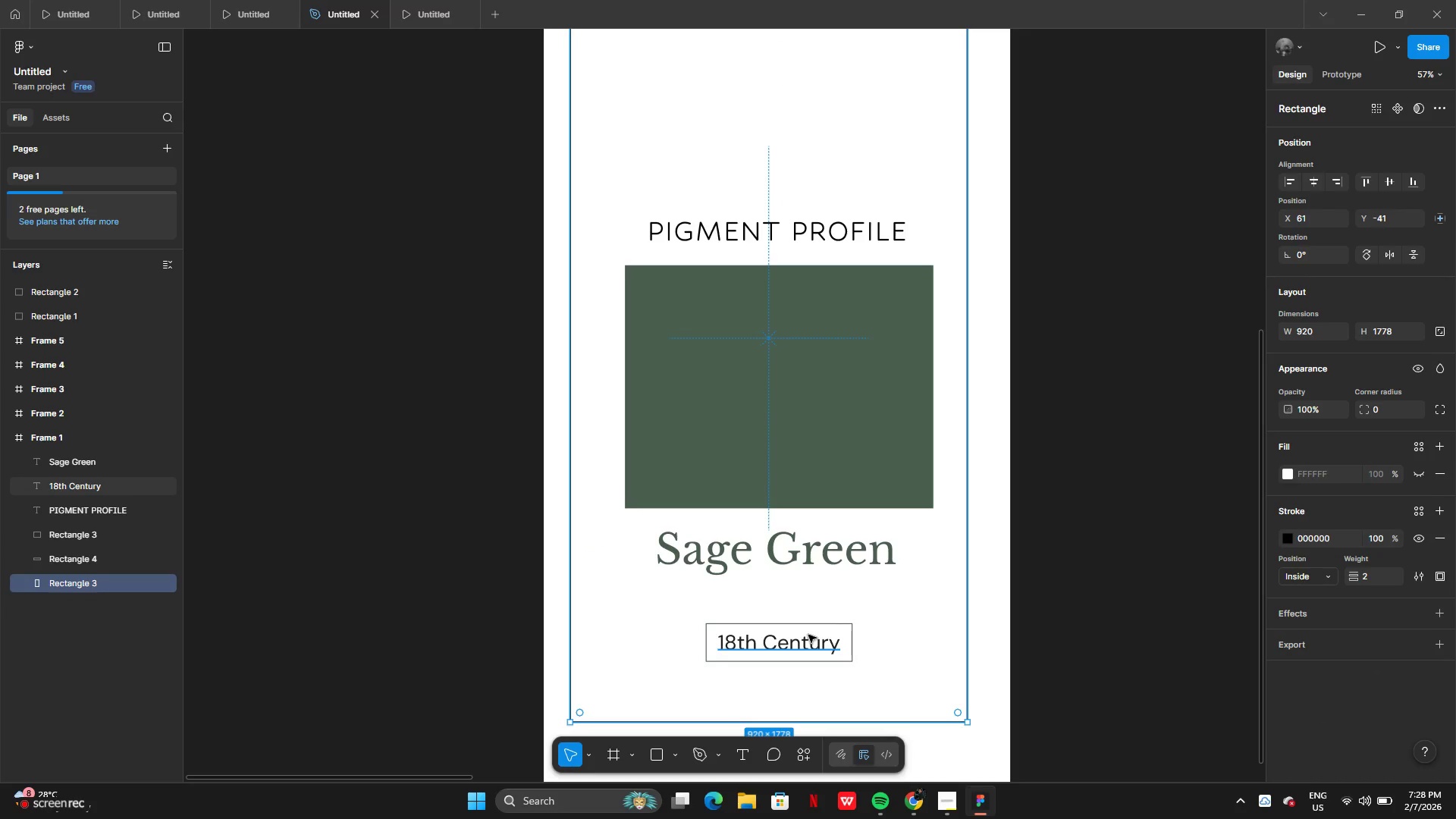 
key(Control+Z)
 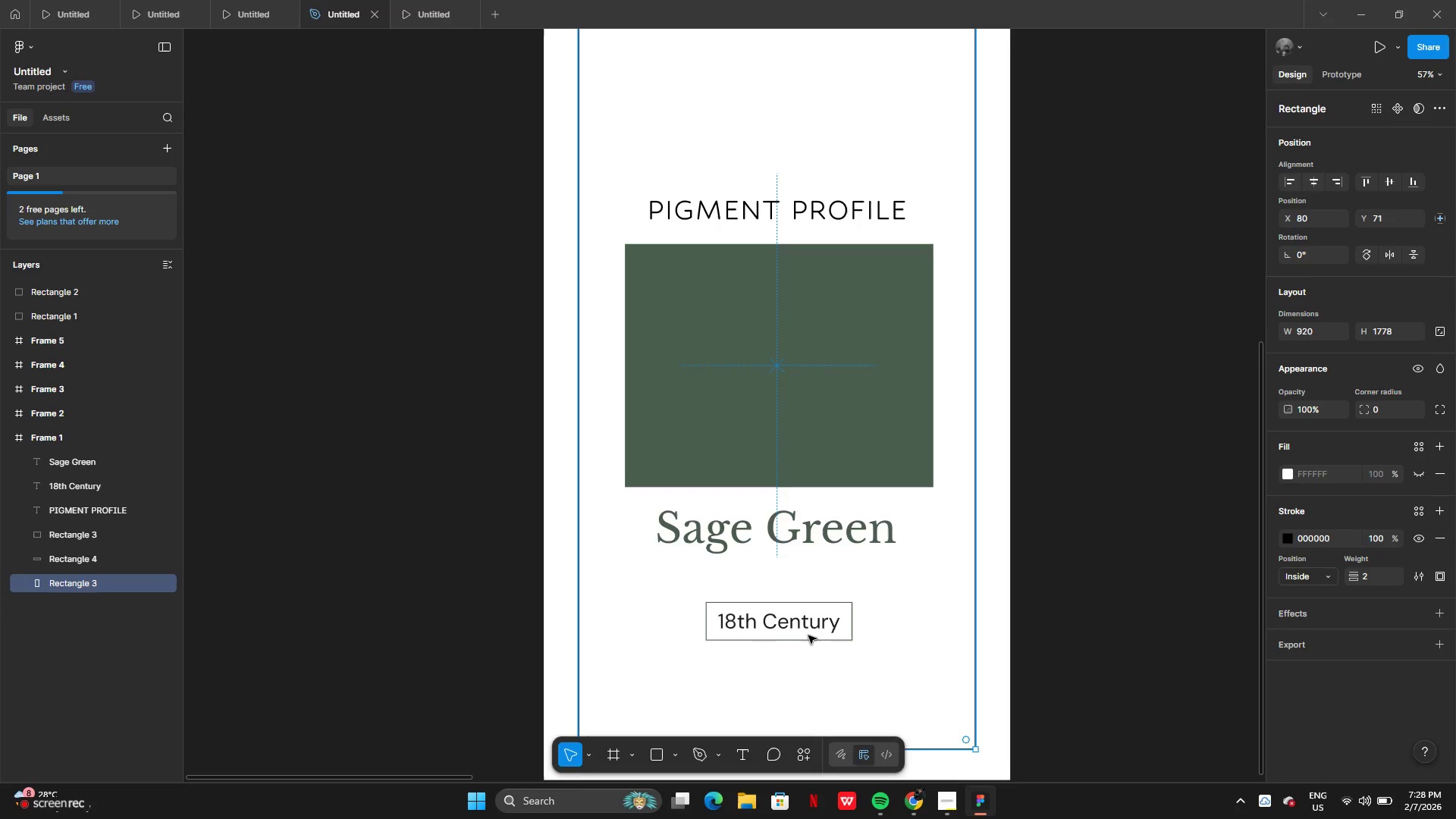 
left_click([811, 642])
 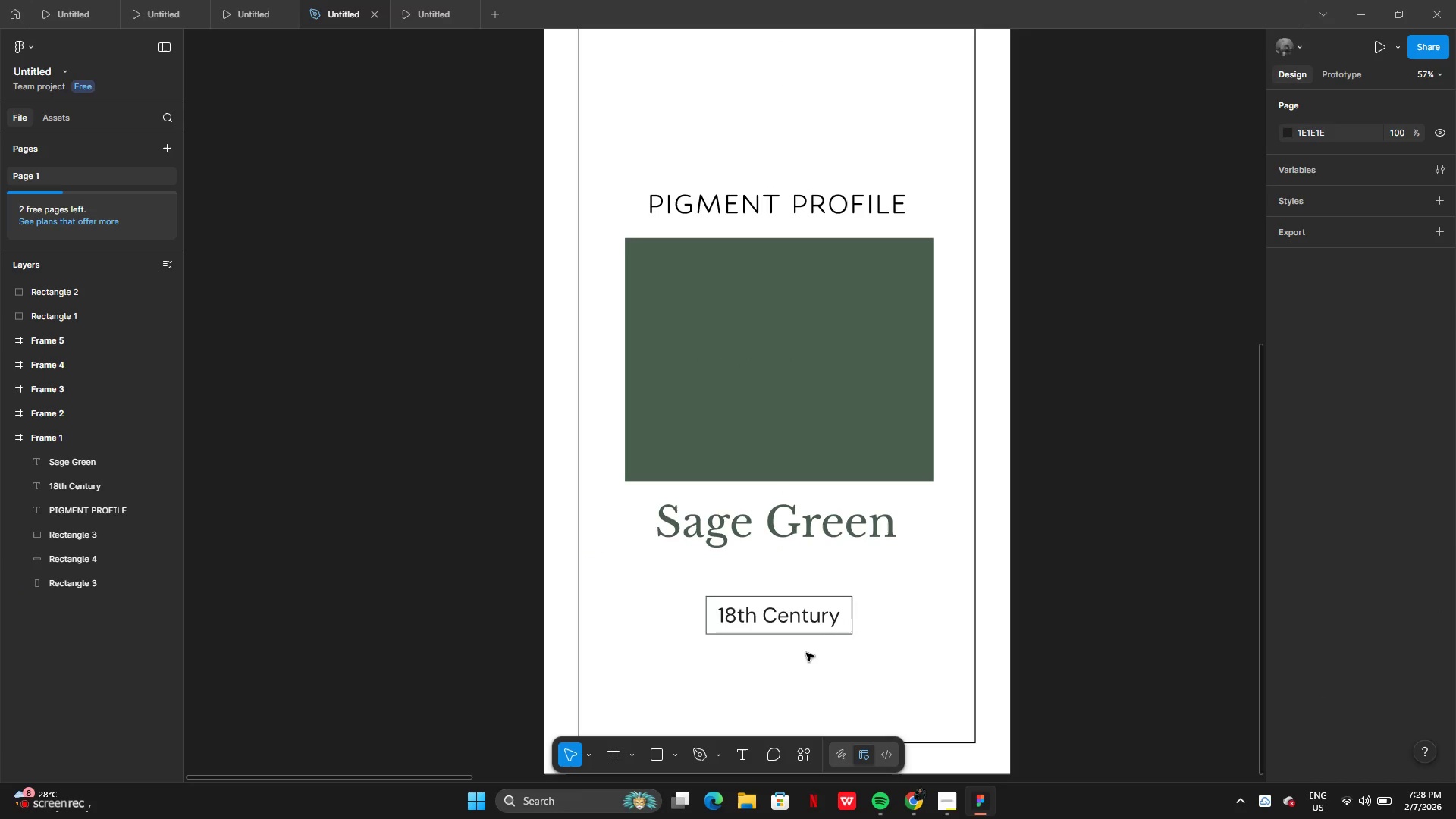 
scroll: coordinate [808, 635], scroll_direction: down, amount: 3.0
 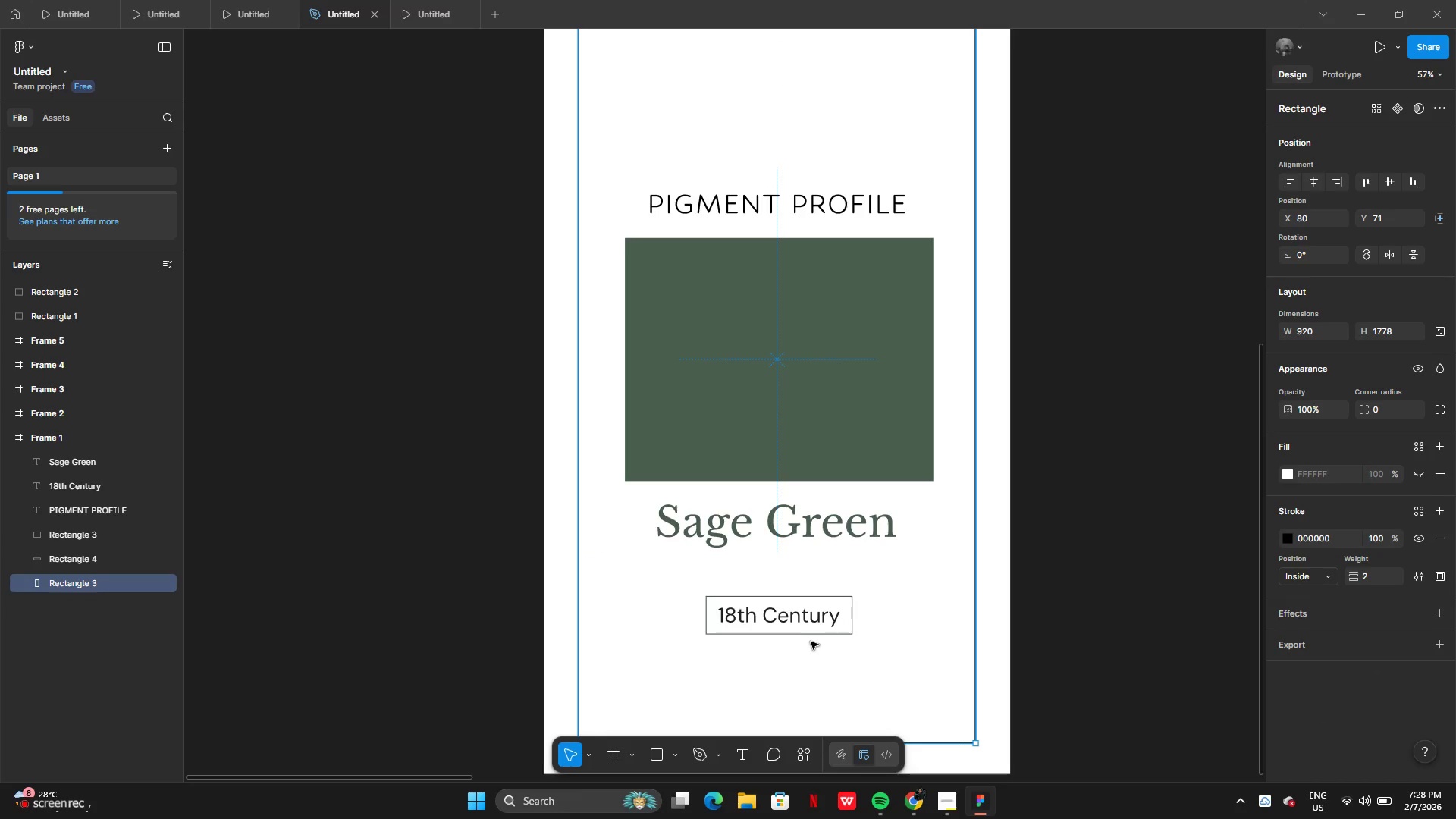 
left_click_drag(start_coordinate=[806, 653], to_coordinate=[799, 605])
 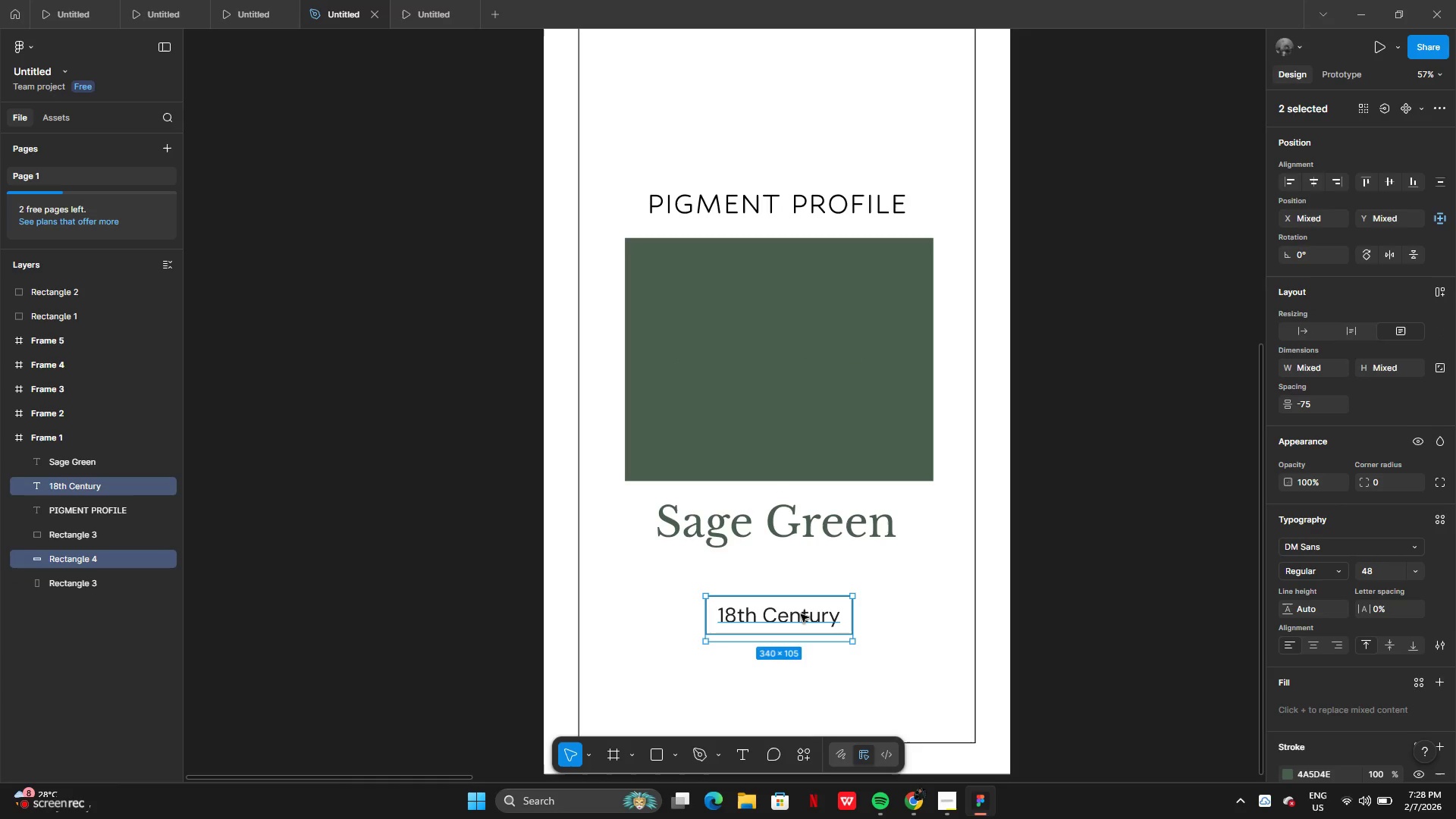 
left_click_drag(start_coordinate=[801, 614], to_coordinate=[799, 576])
 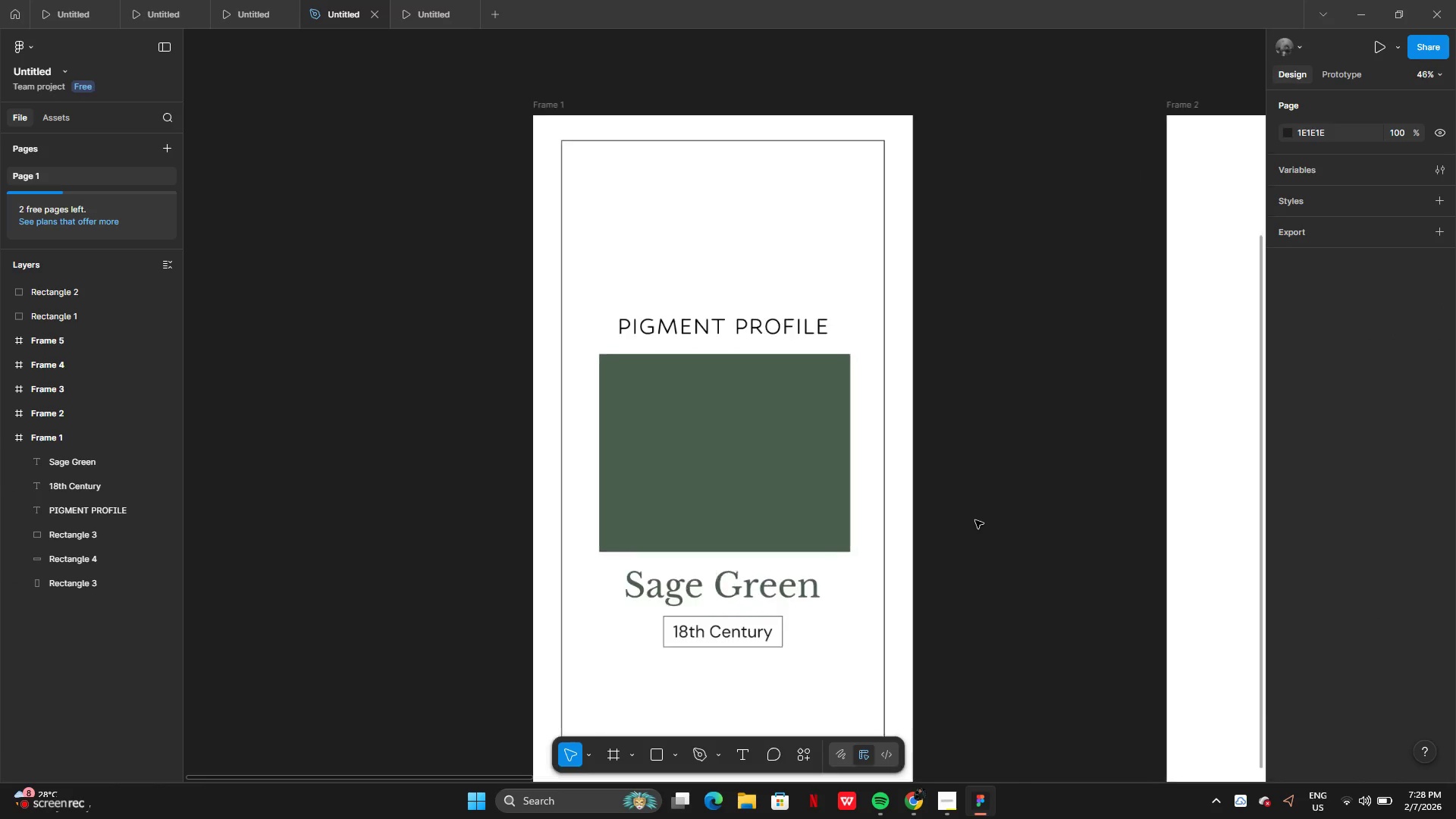 
left_click([764, 325])
 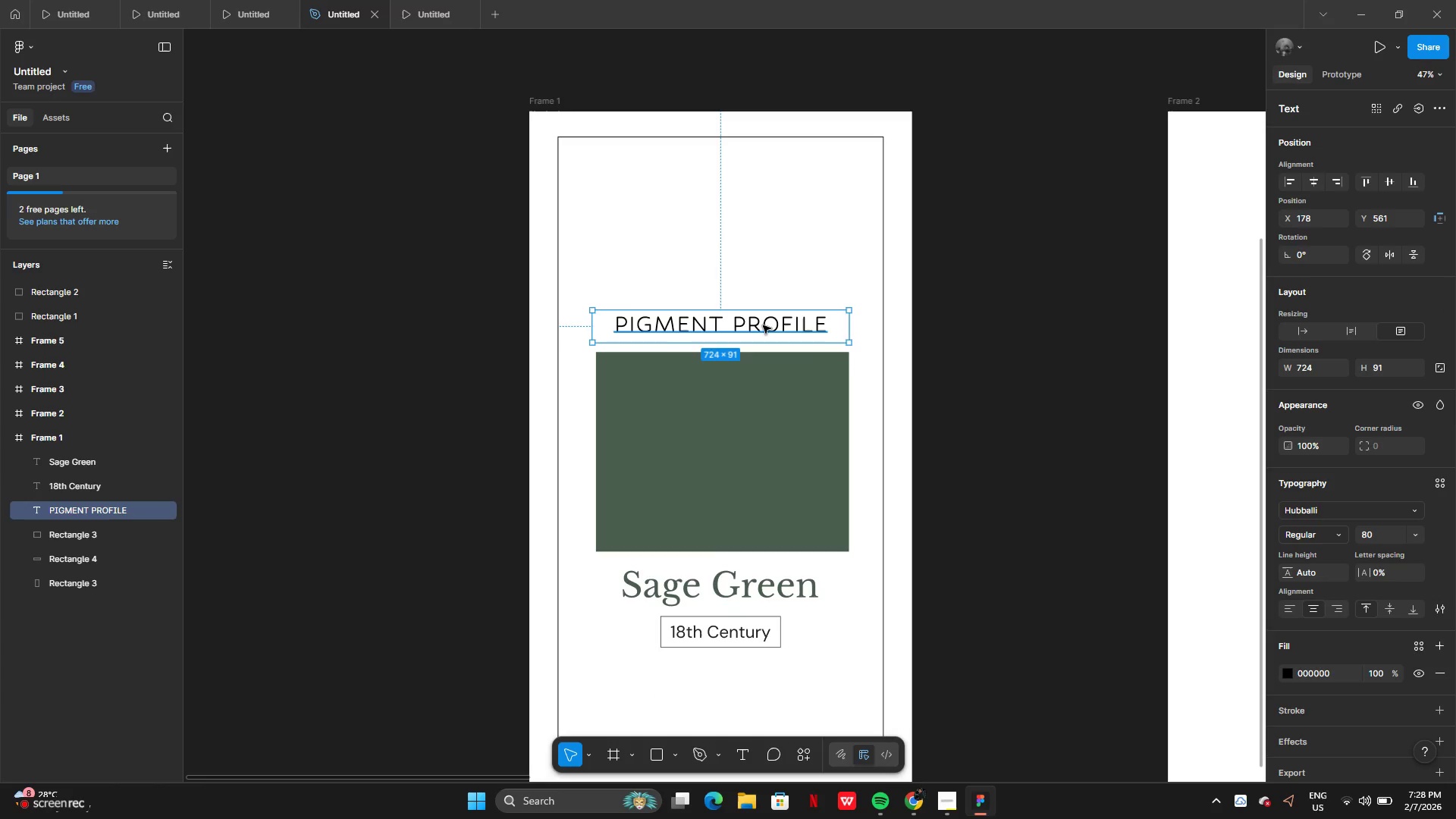 
key(ArrowDown)
 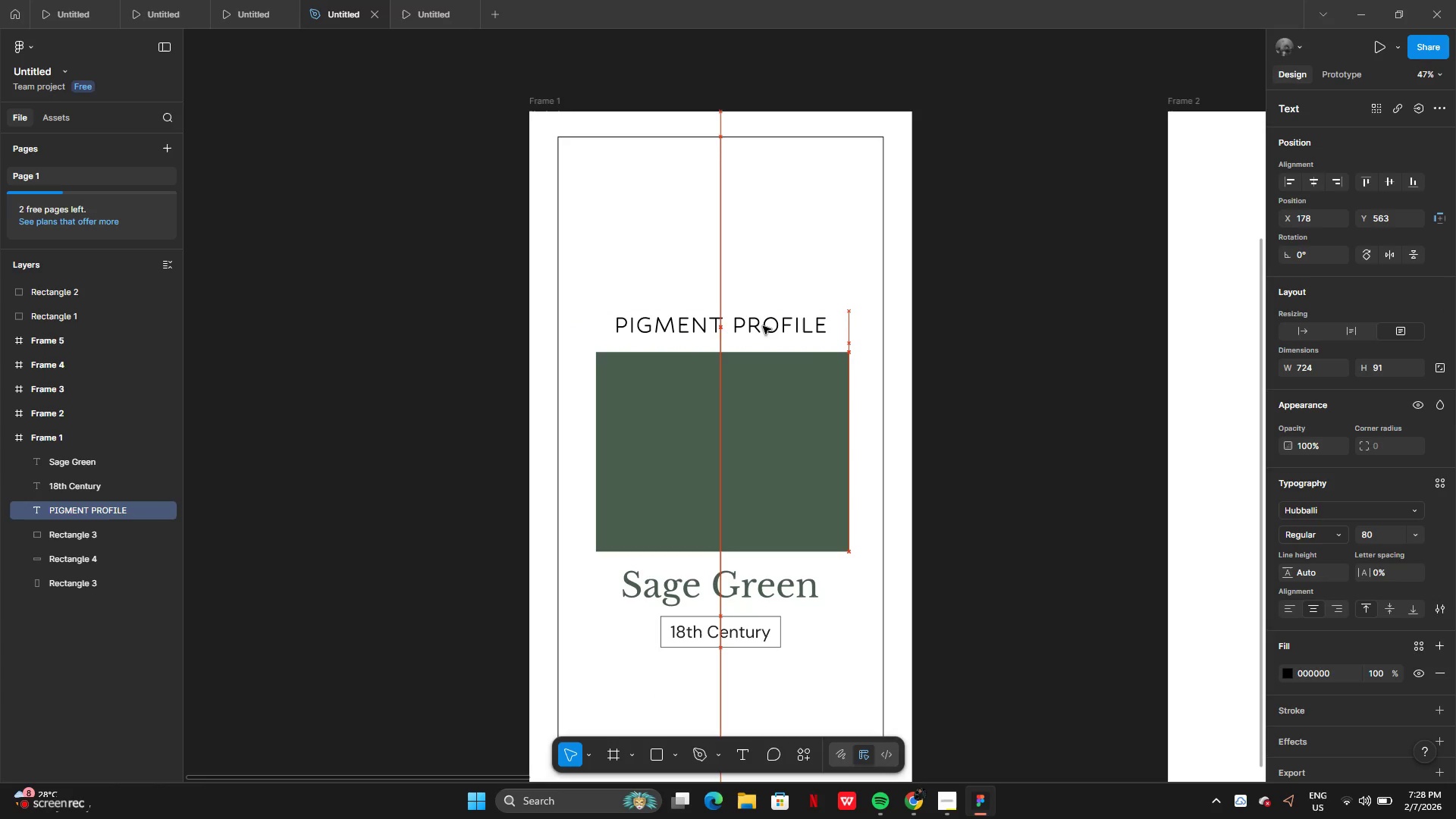 
key(ArrowDown)
 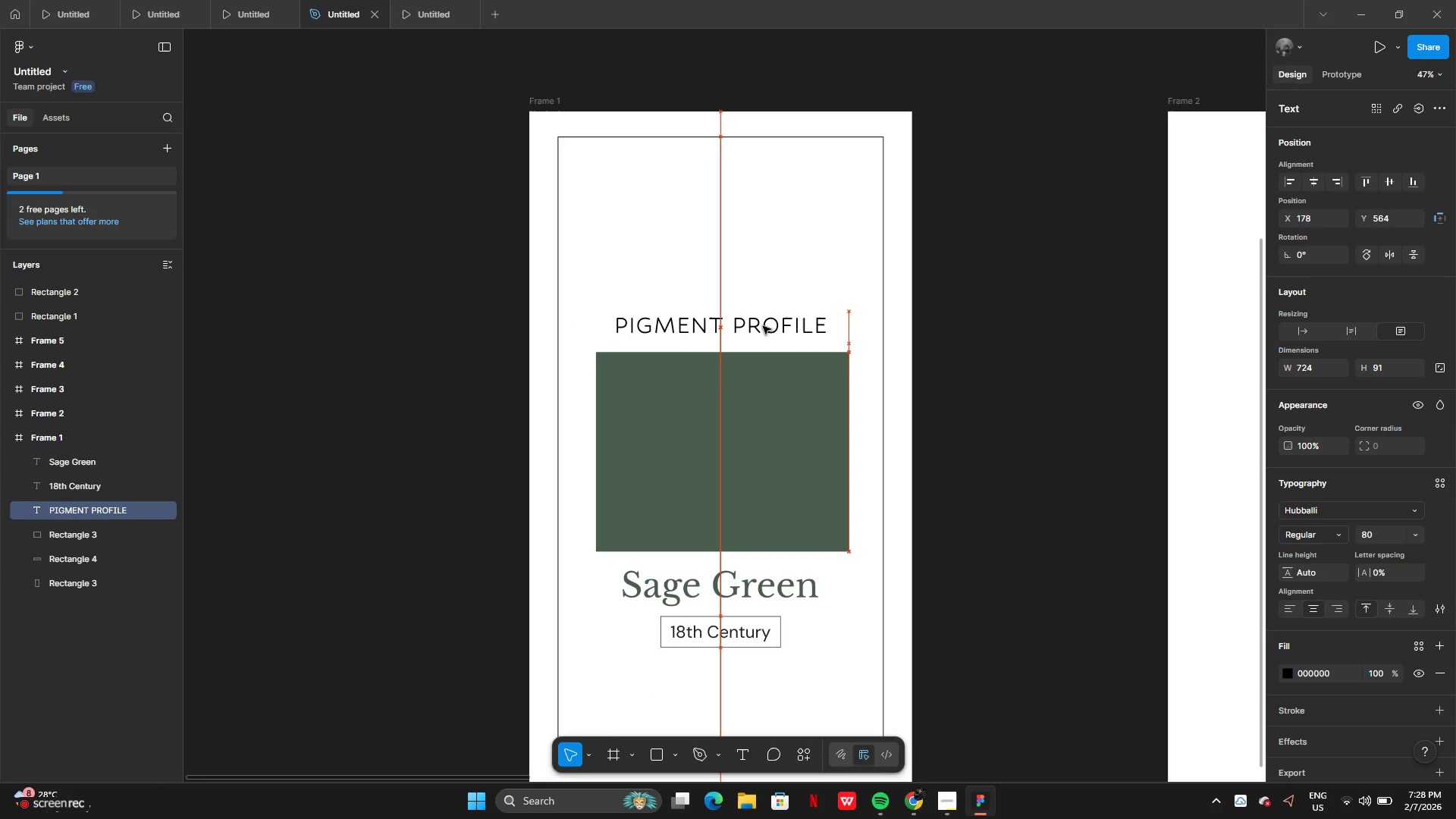 
key(ArrowDown)
 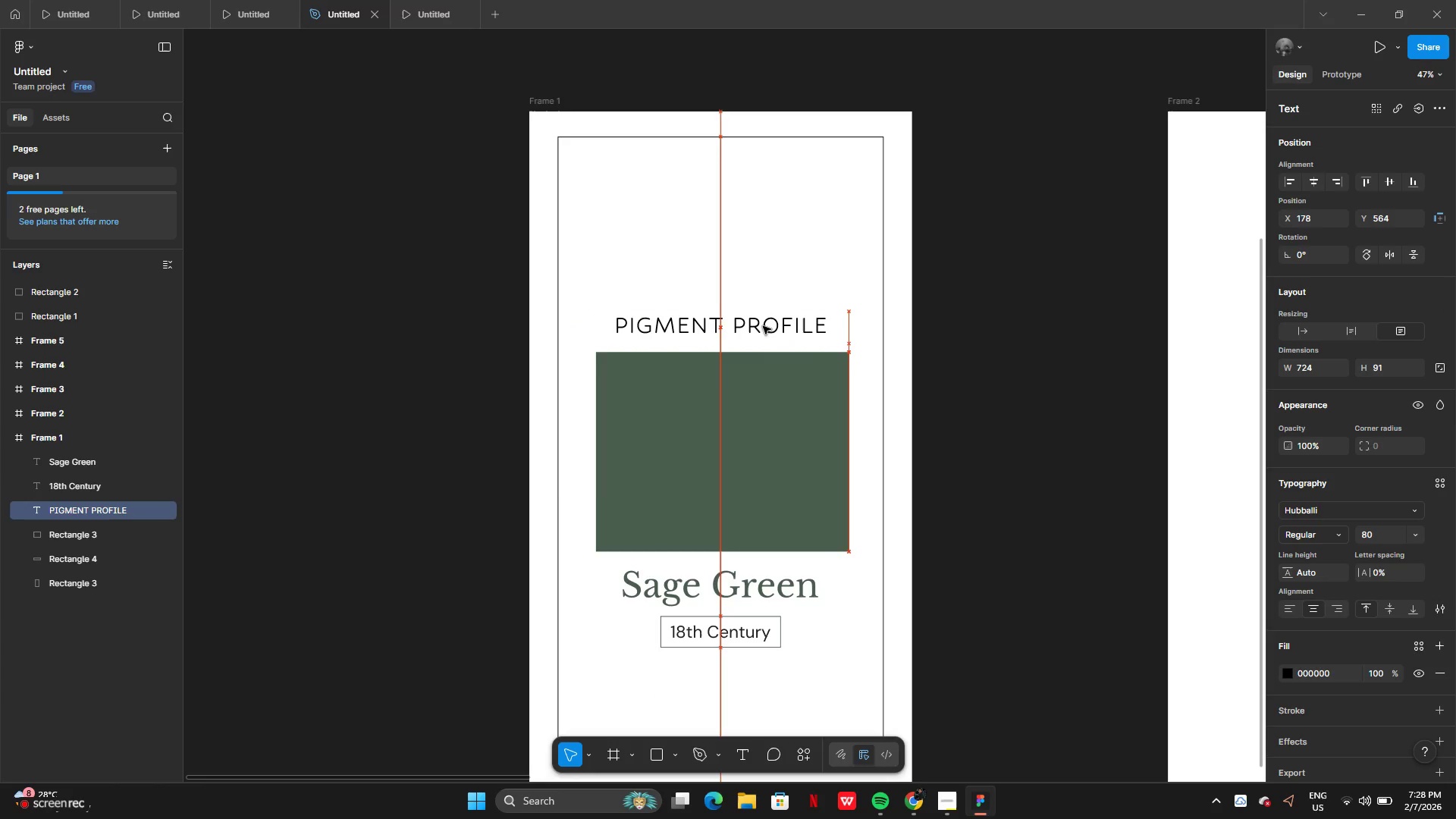 
key(ArrowDown)
 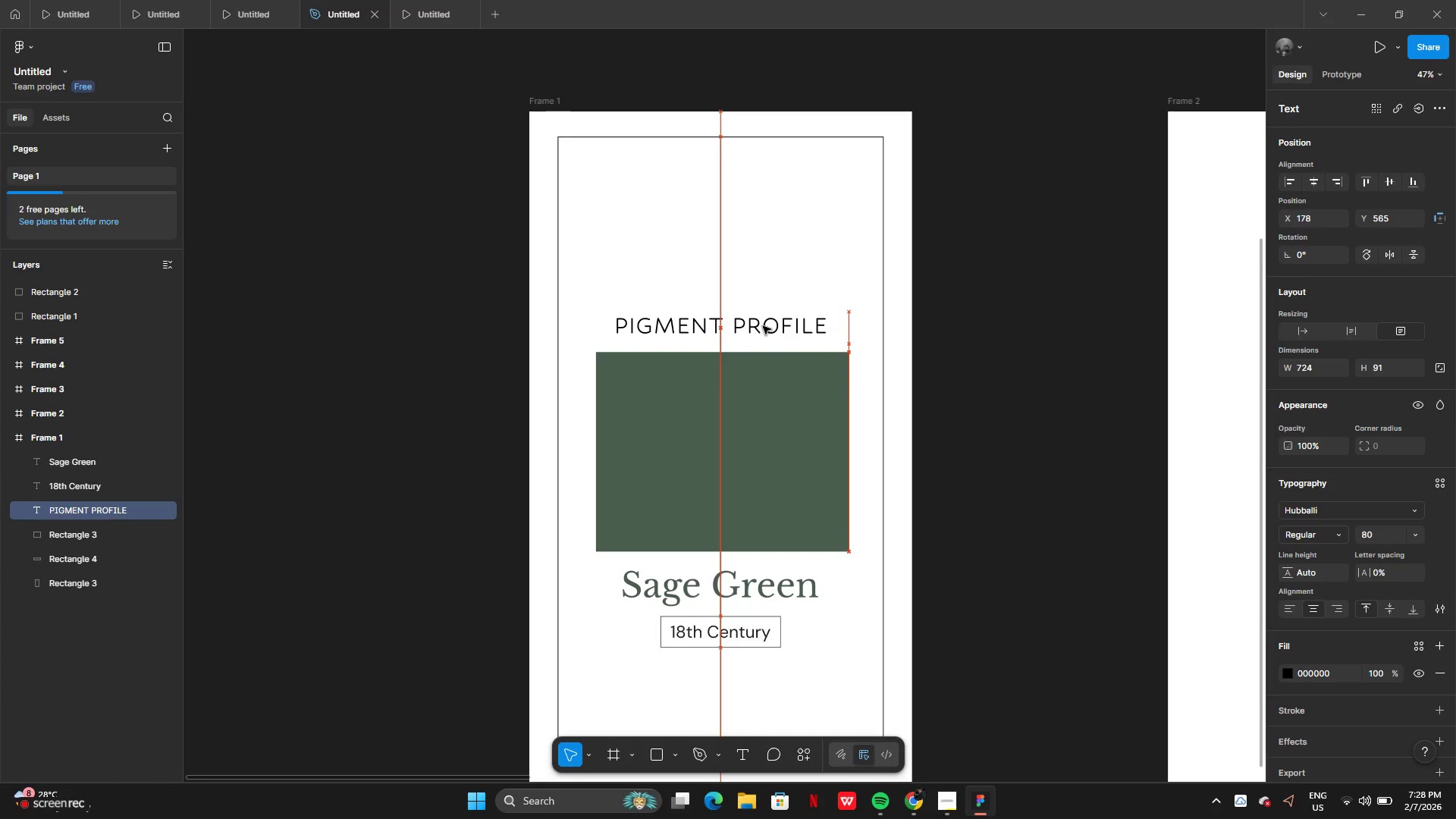 
key(ArrowDown)
 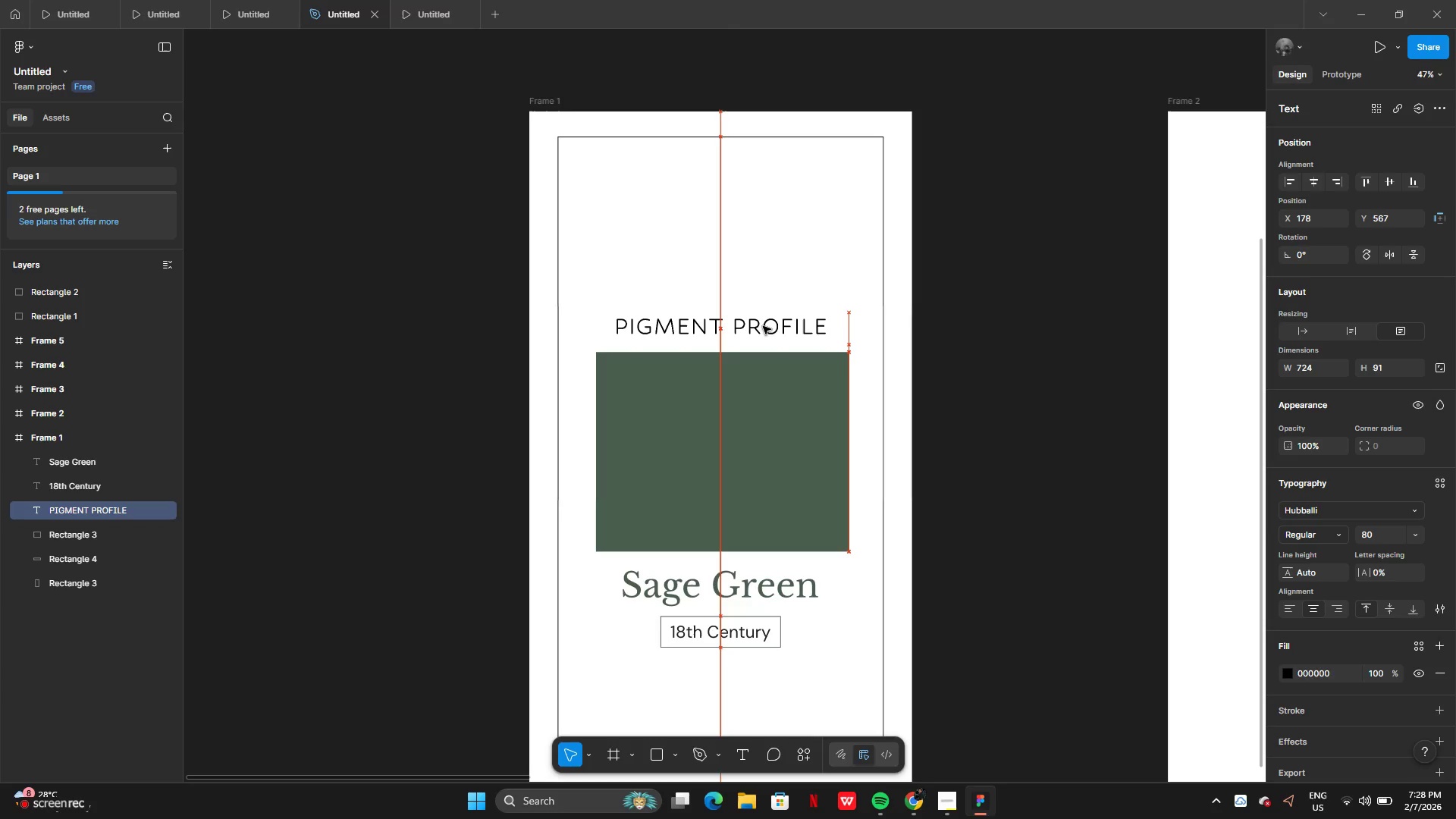 
key(ArrowDown)
 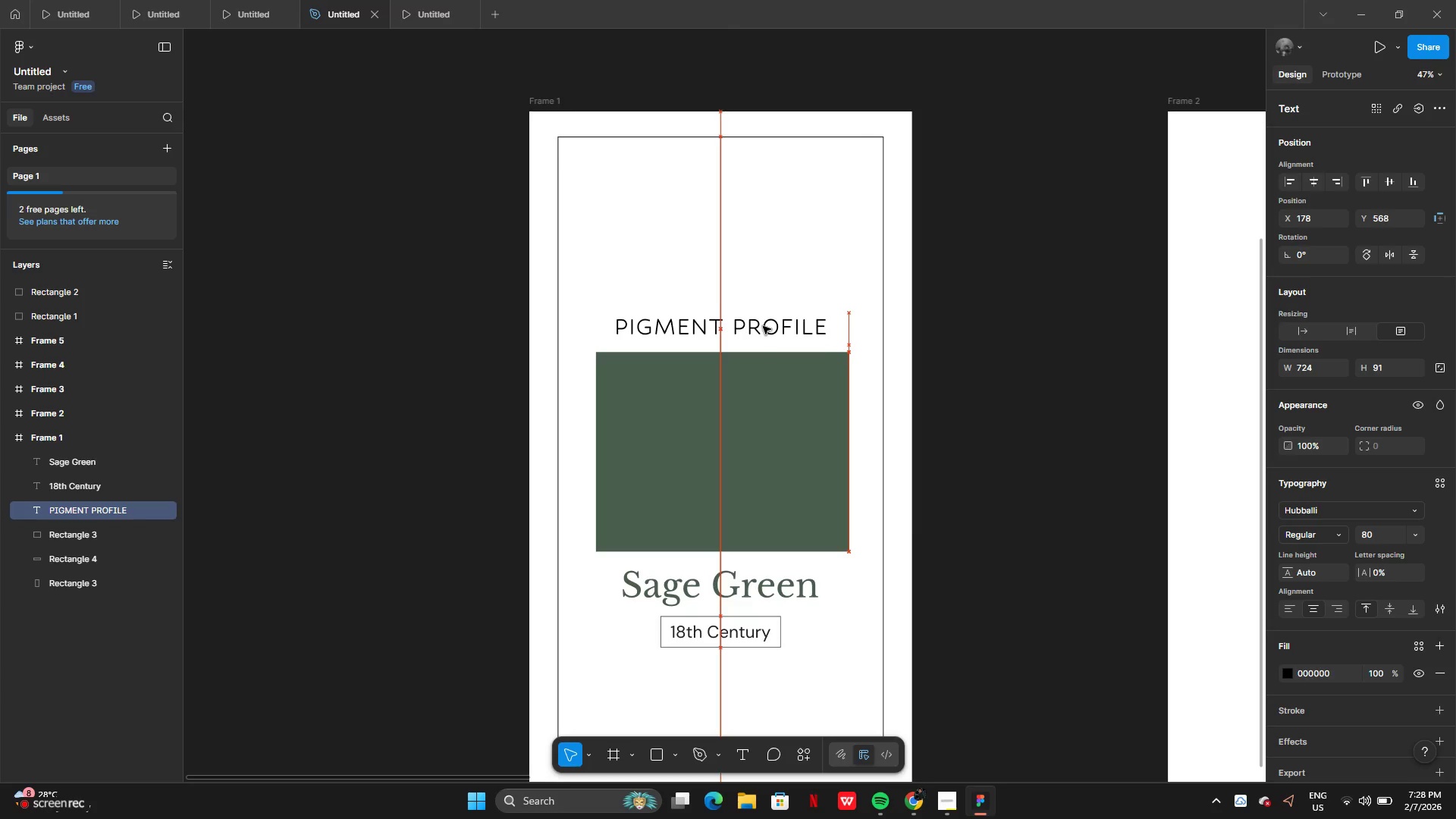 
key(ArrowDown)
 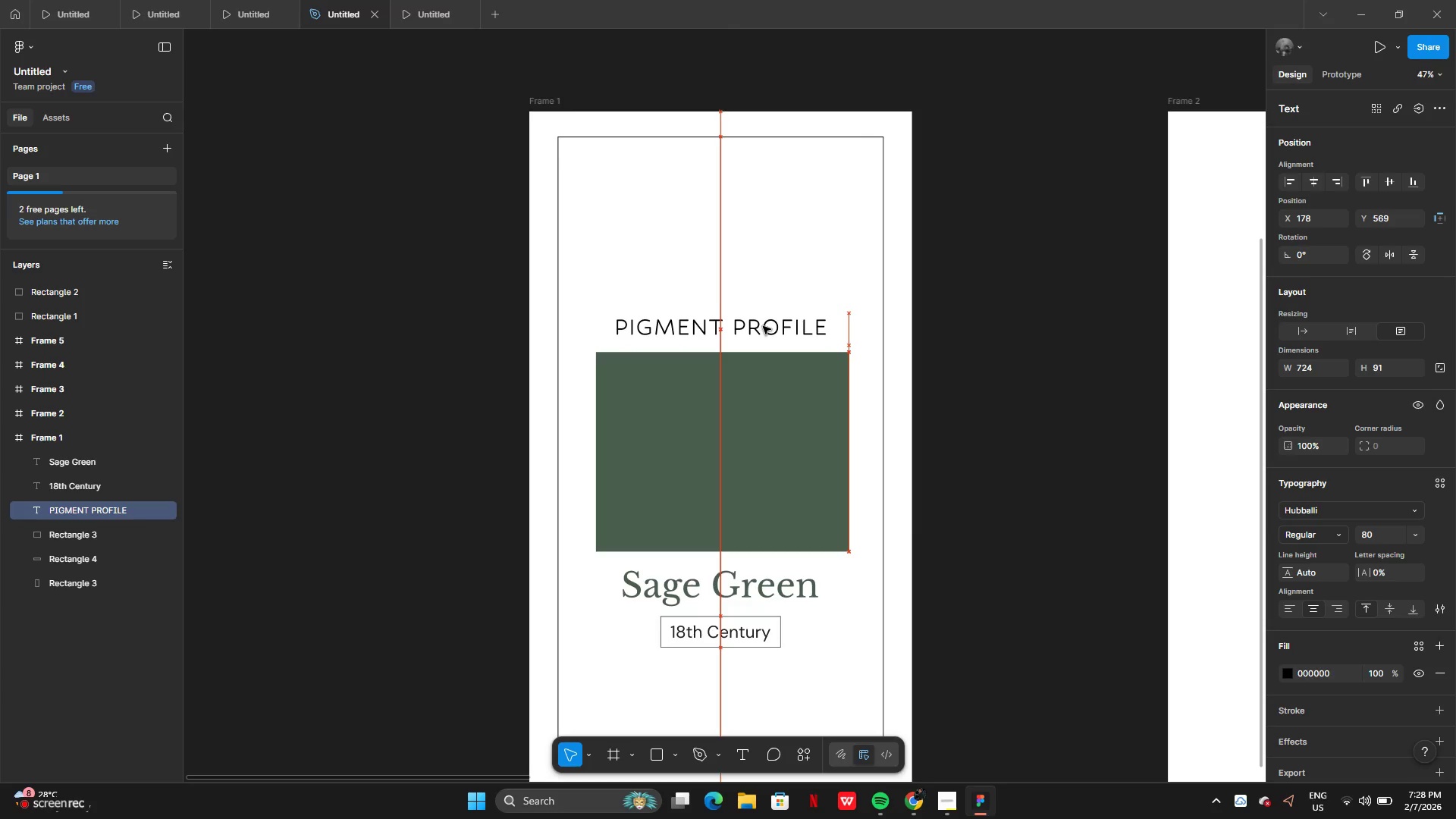 
key(ArrowDown)
 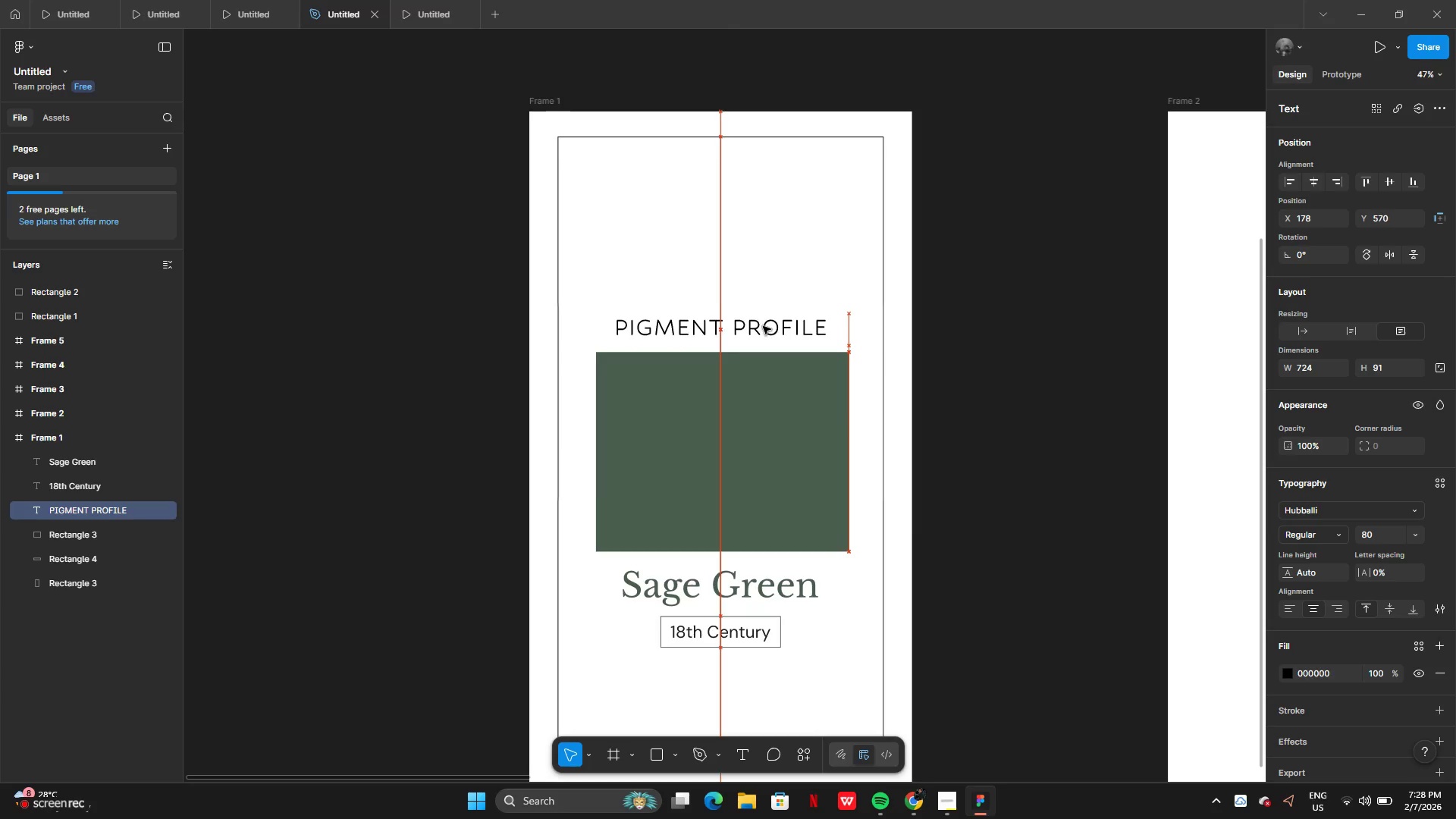 
key(ArrowDown)
 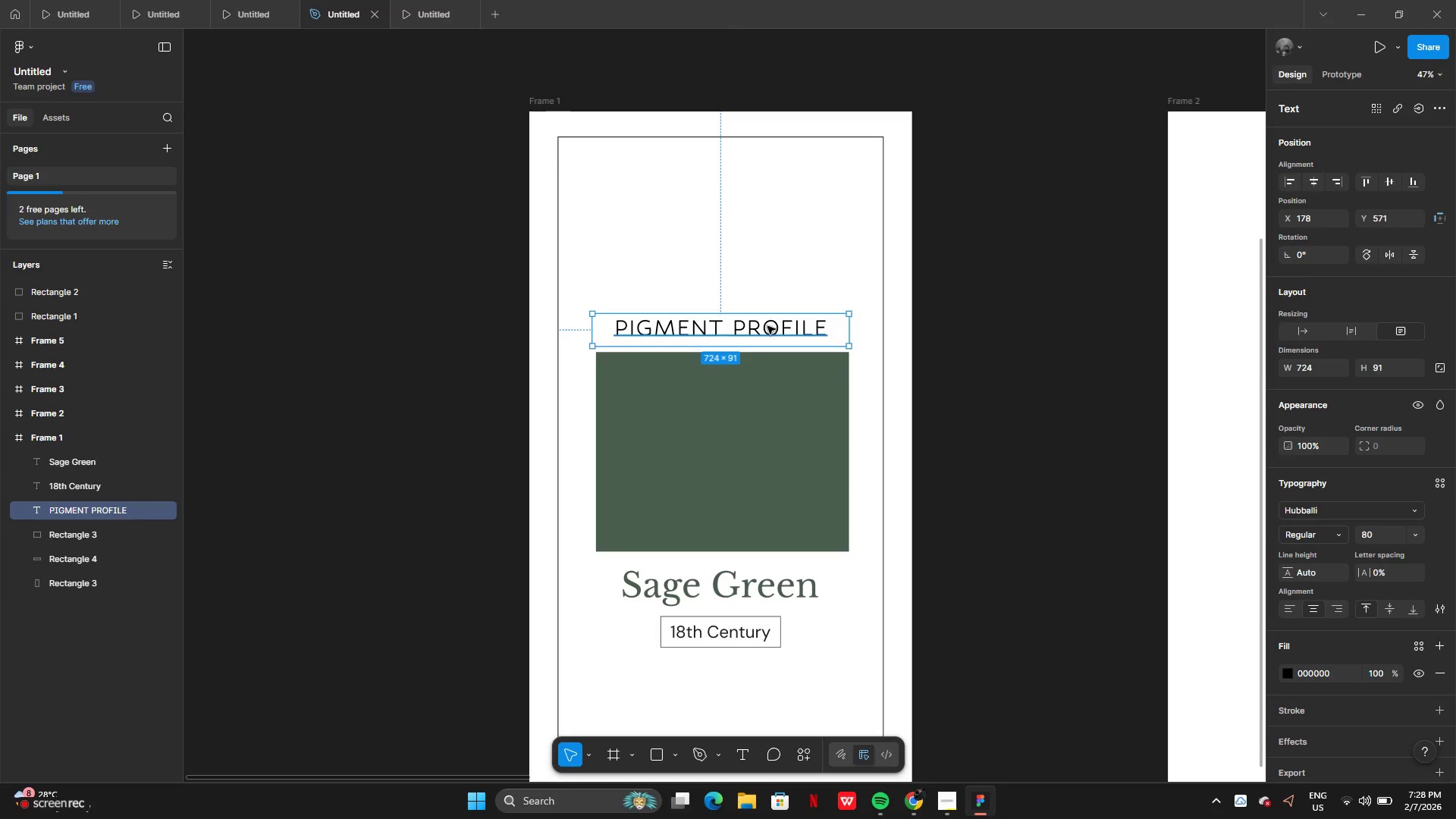 
key(ArrowDown)
 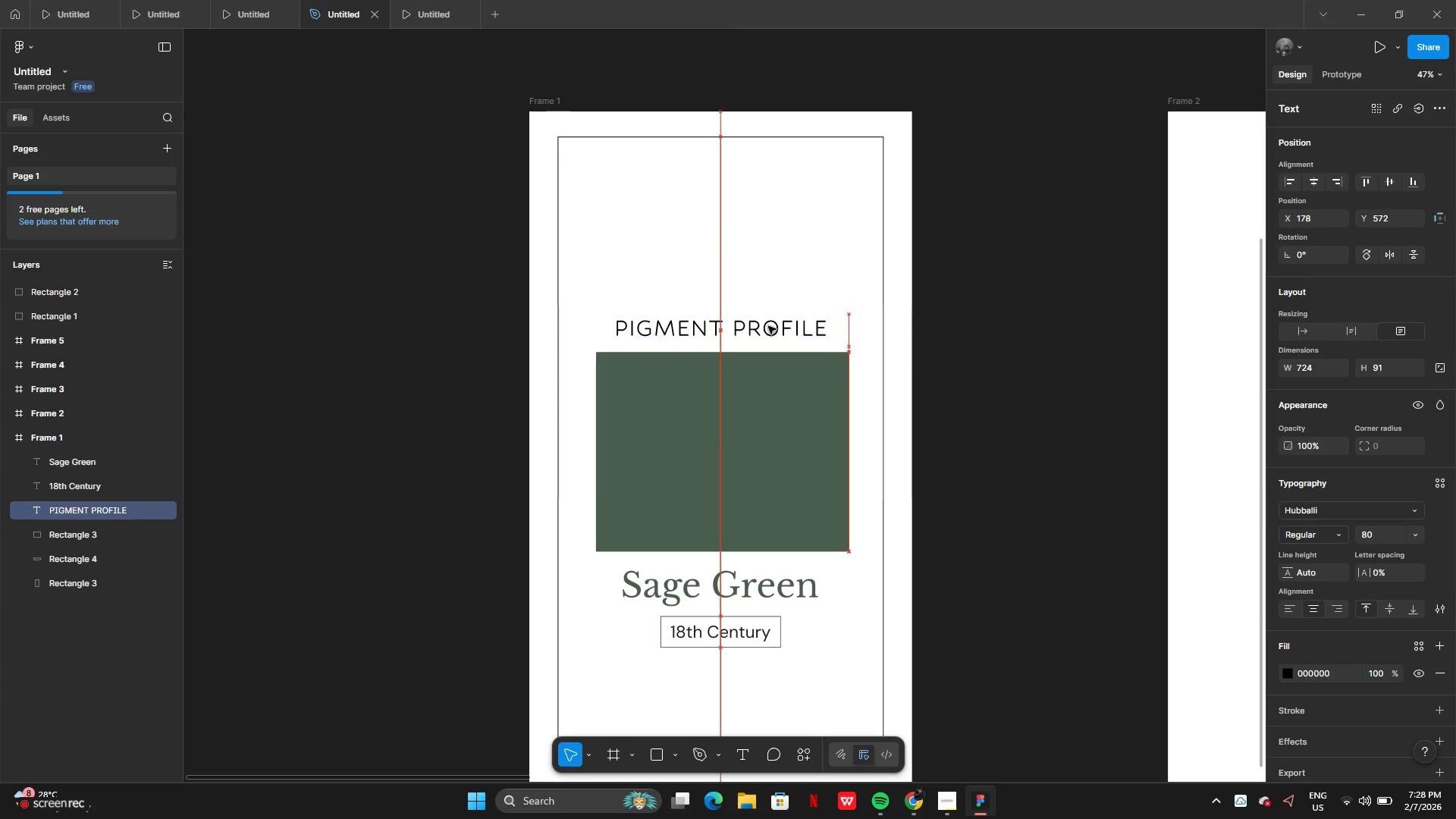 
key(ArrowDown)
 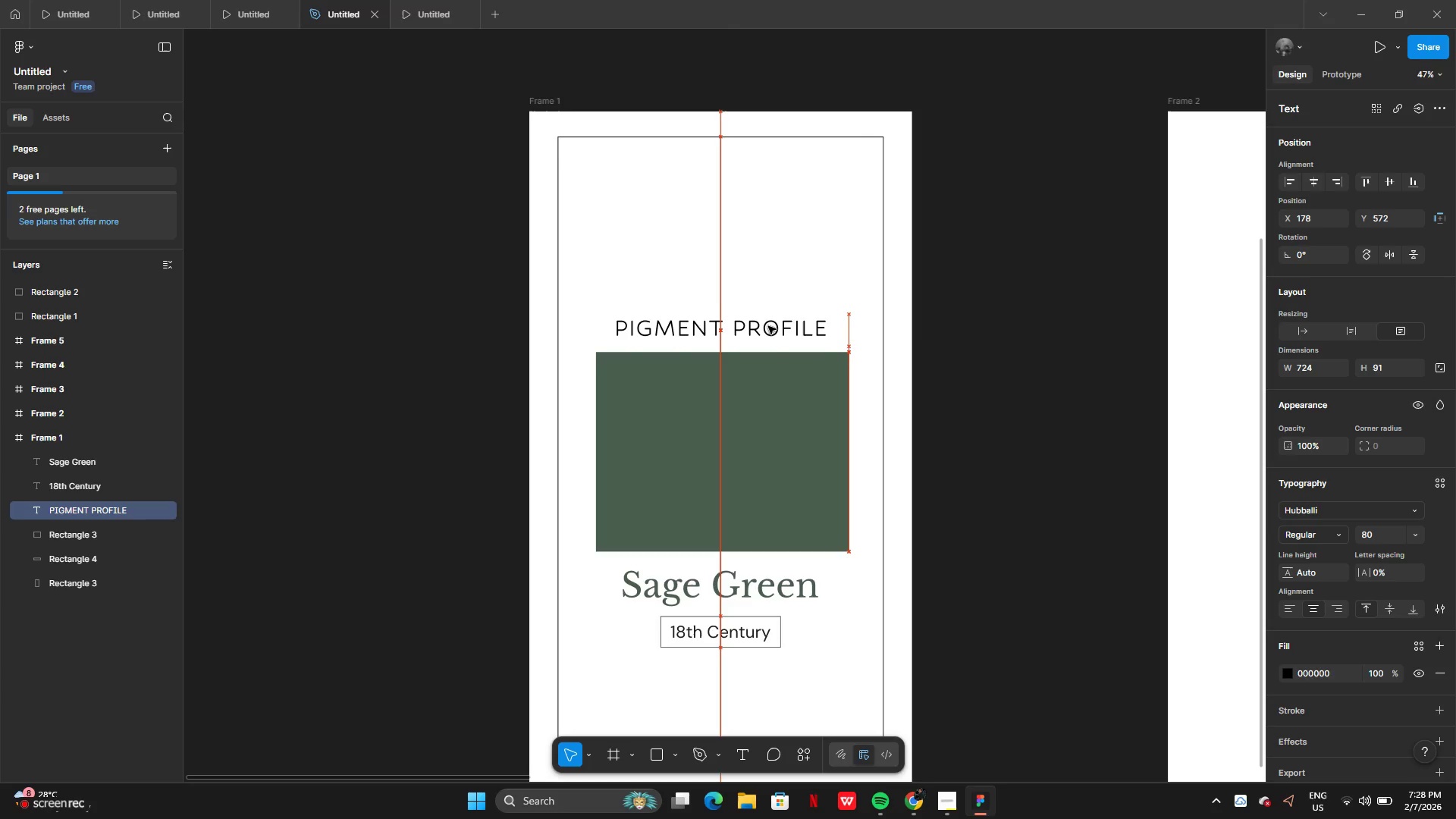 
key(ArrowDown)
 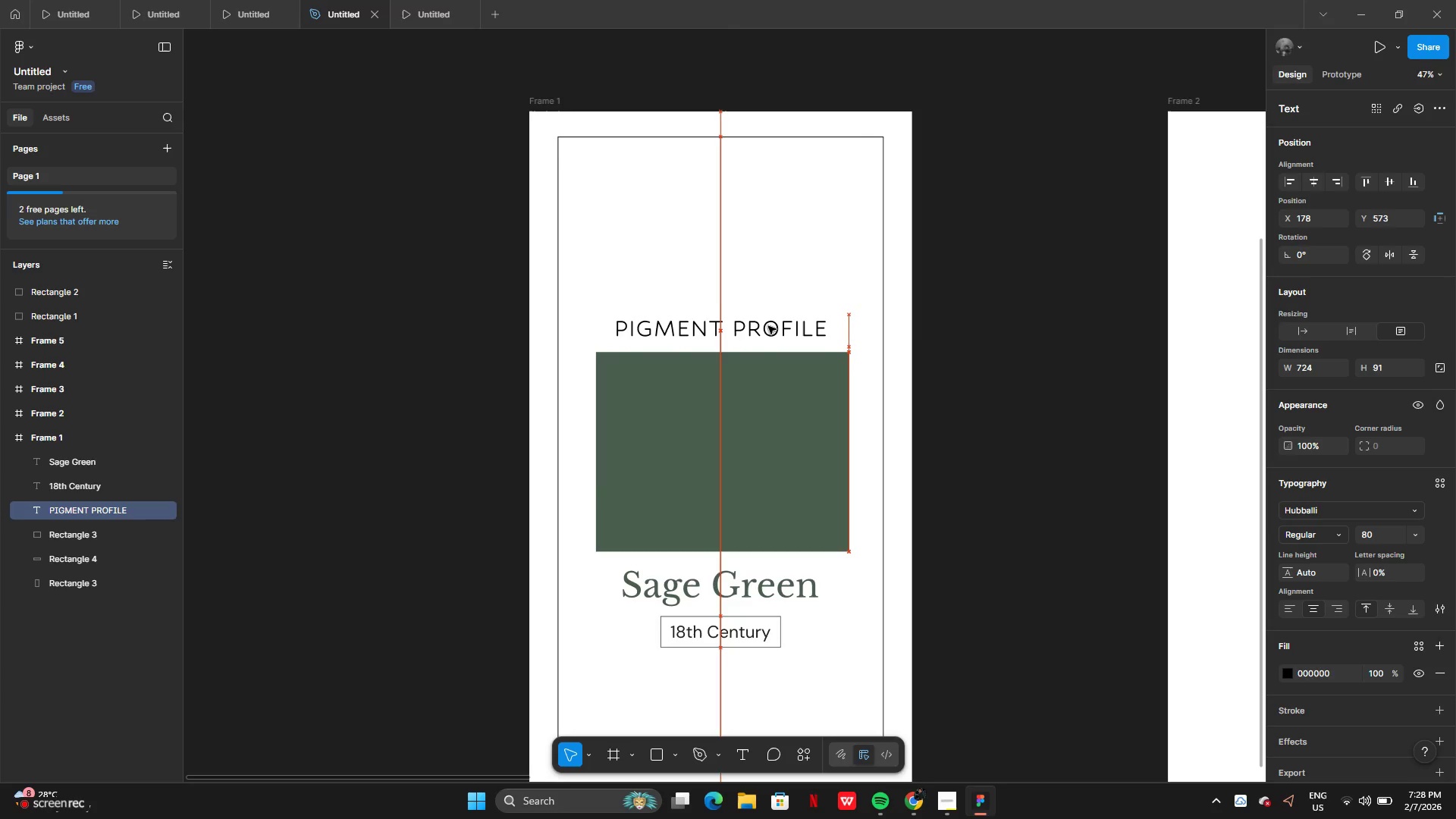 
key(ArrowDown)
 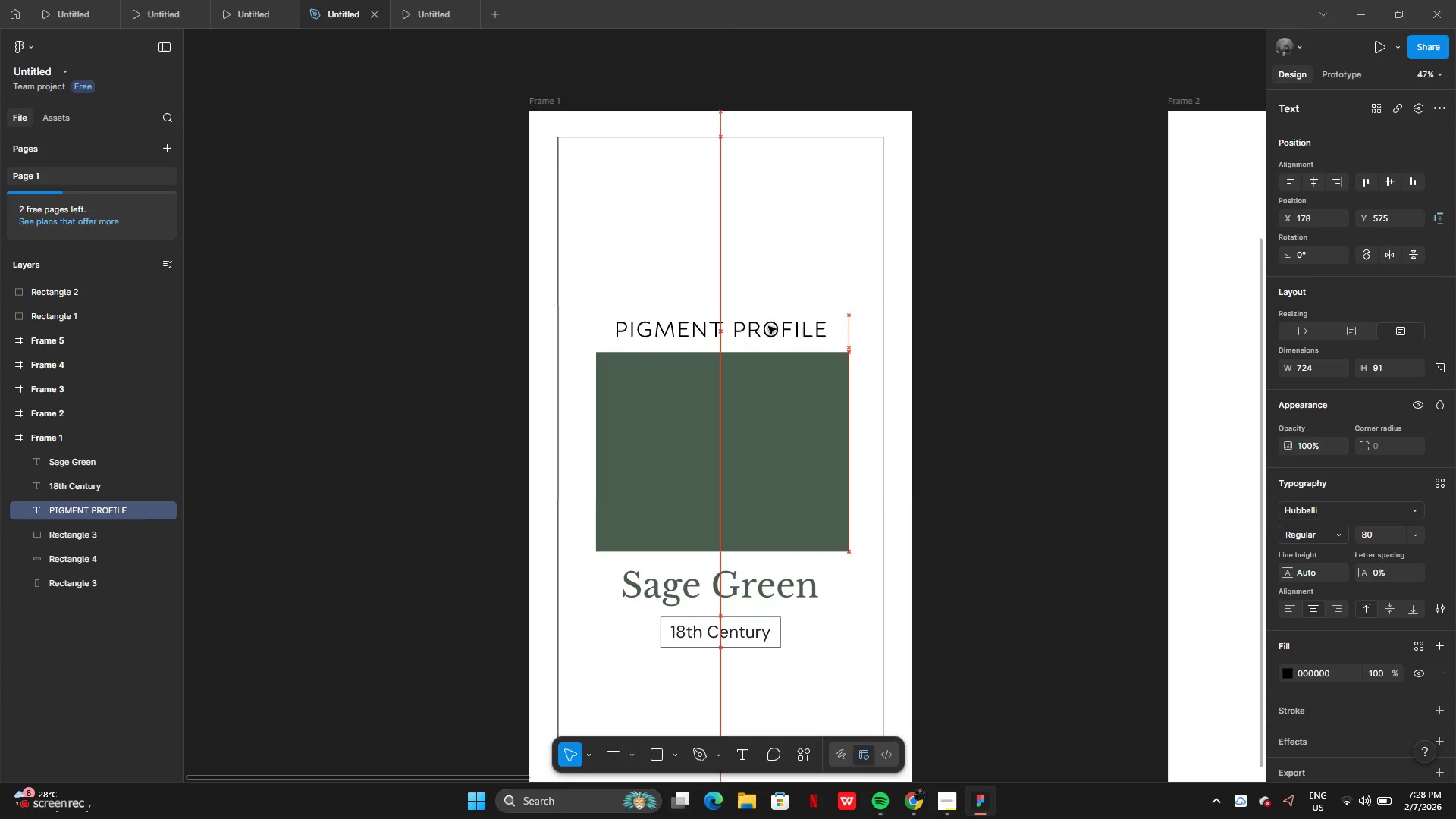 
key(ArrowDown)
 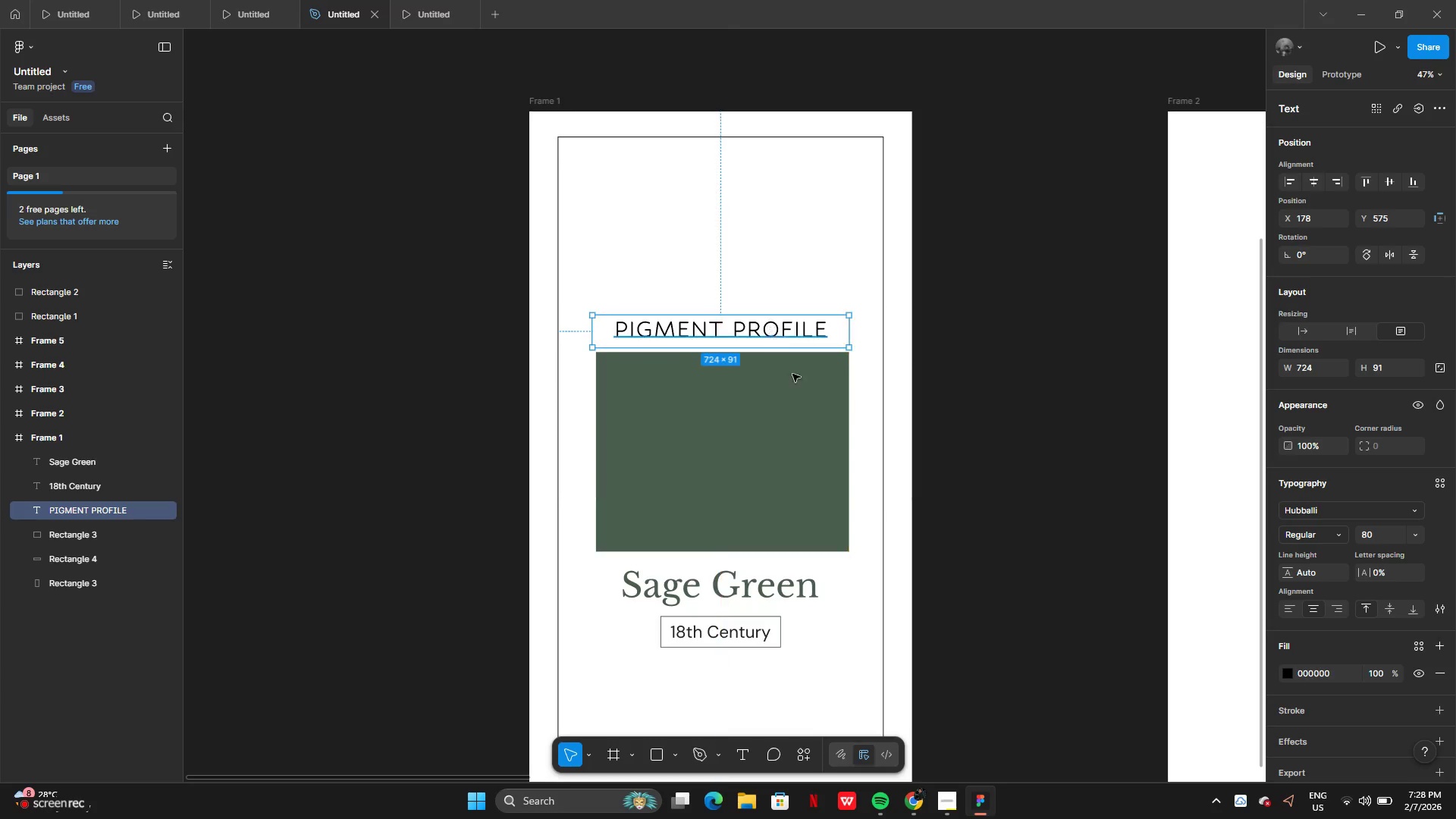 
key(ArrowDown)
 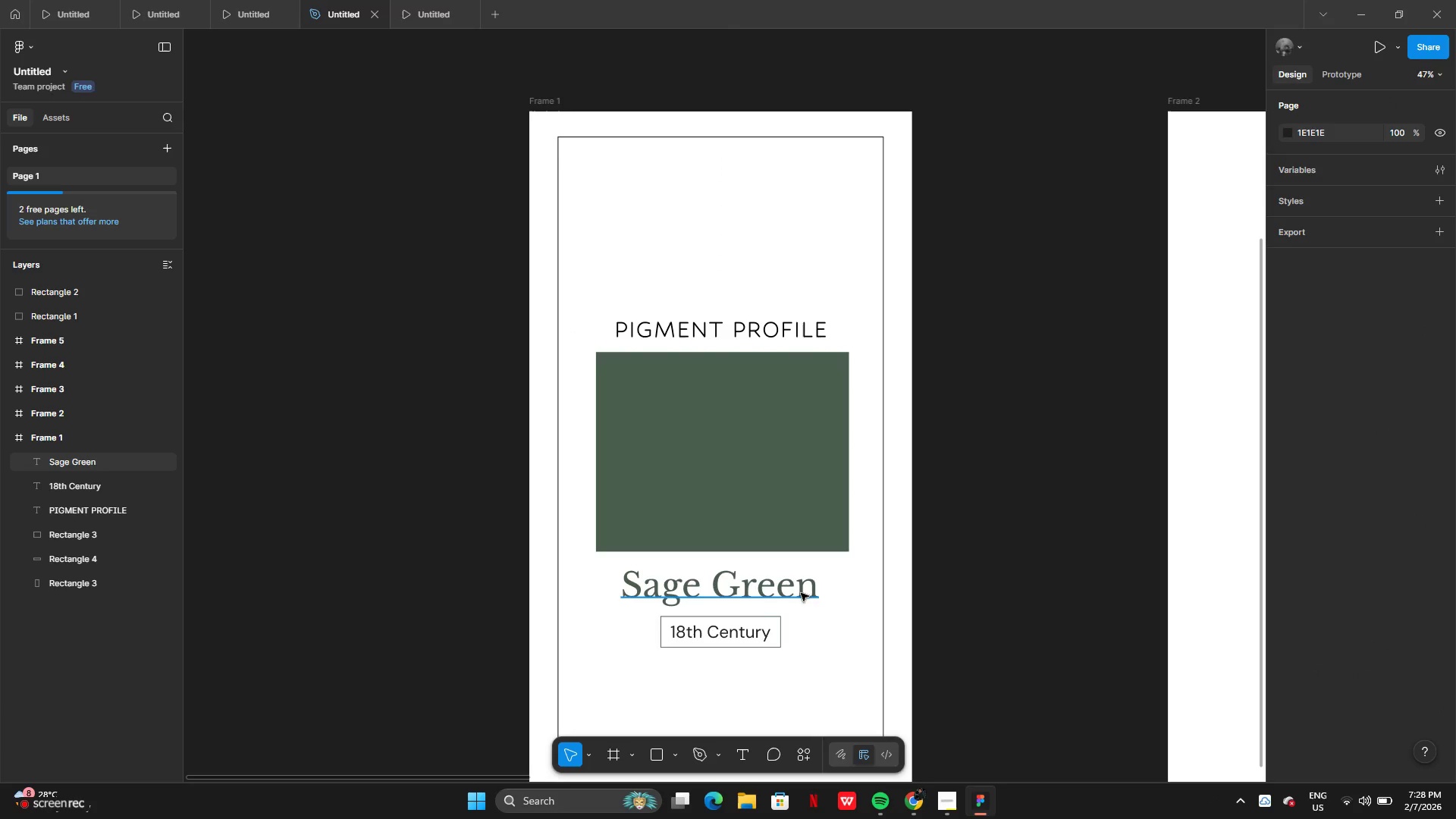 
left_click([763, 593])
 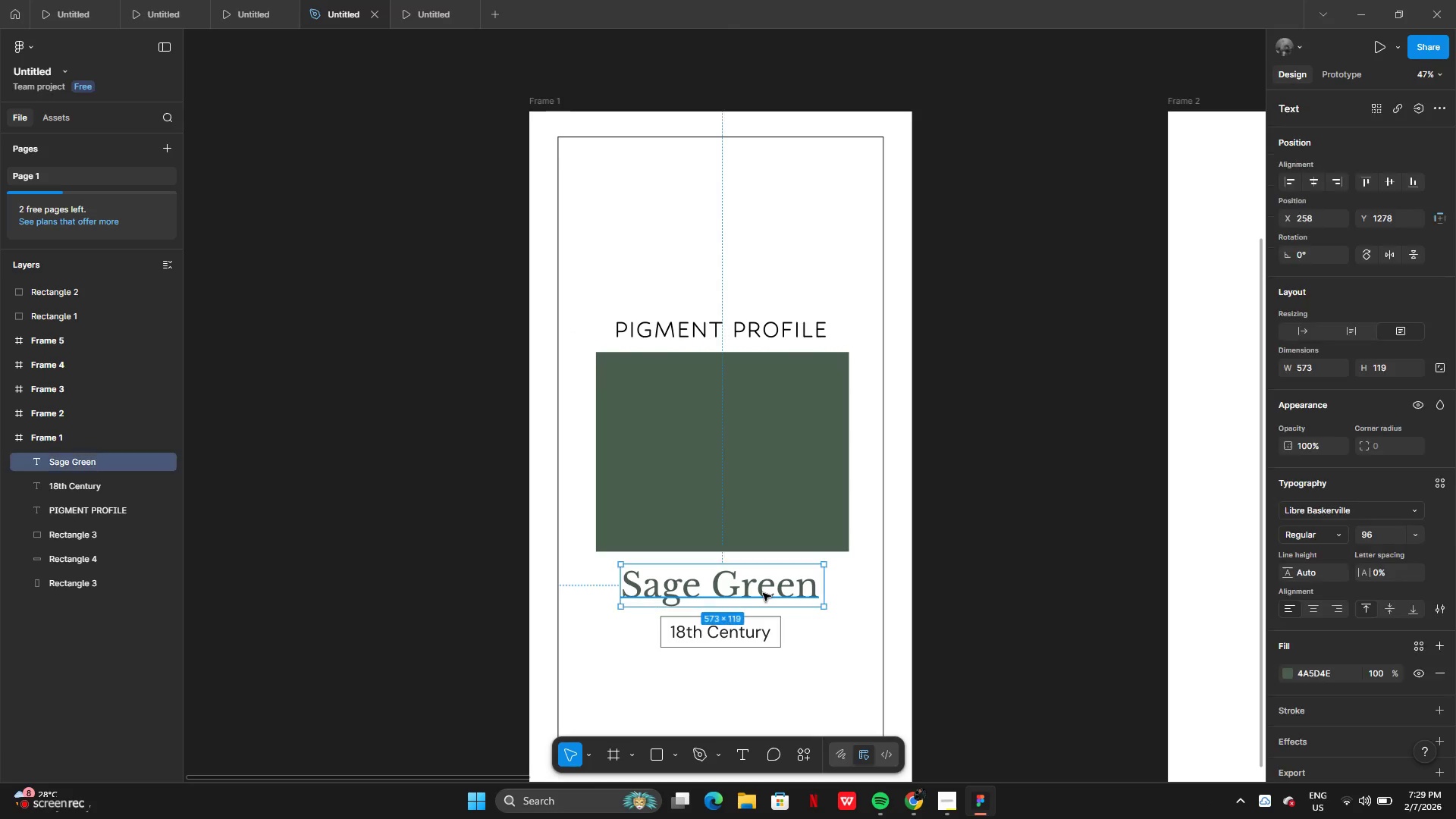 
key(ArrowUp)
 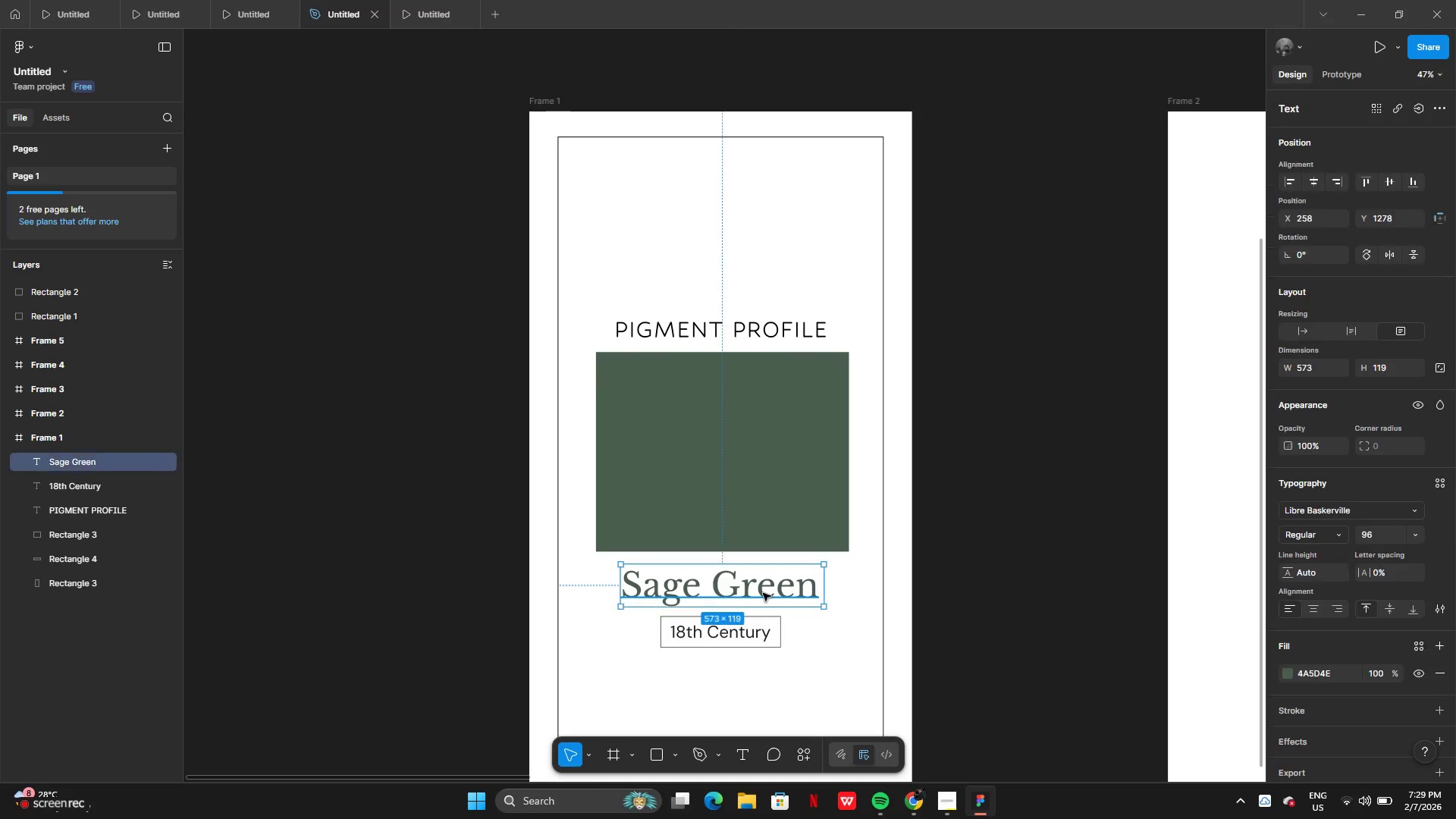 
double_click([763, 593])
 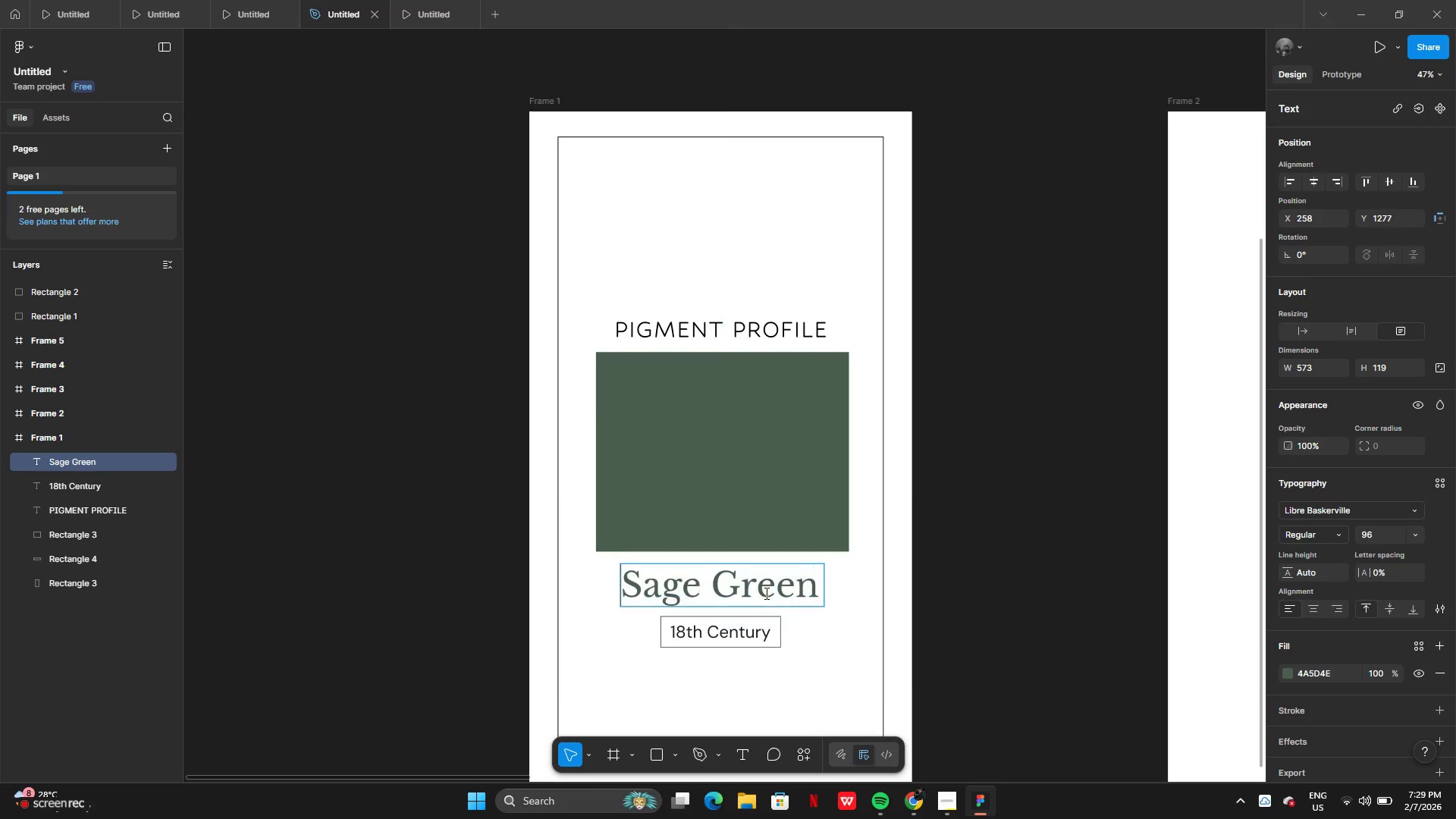 
key(ArrowUp)
 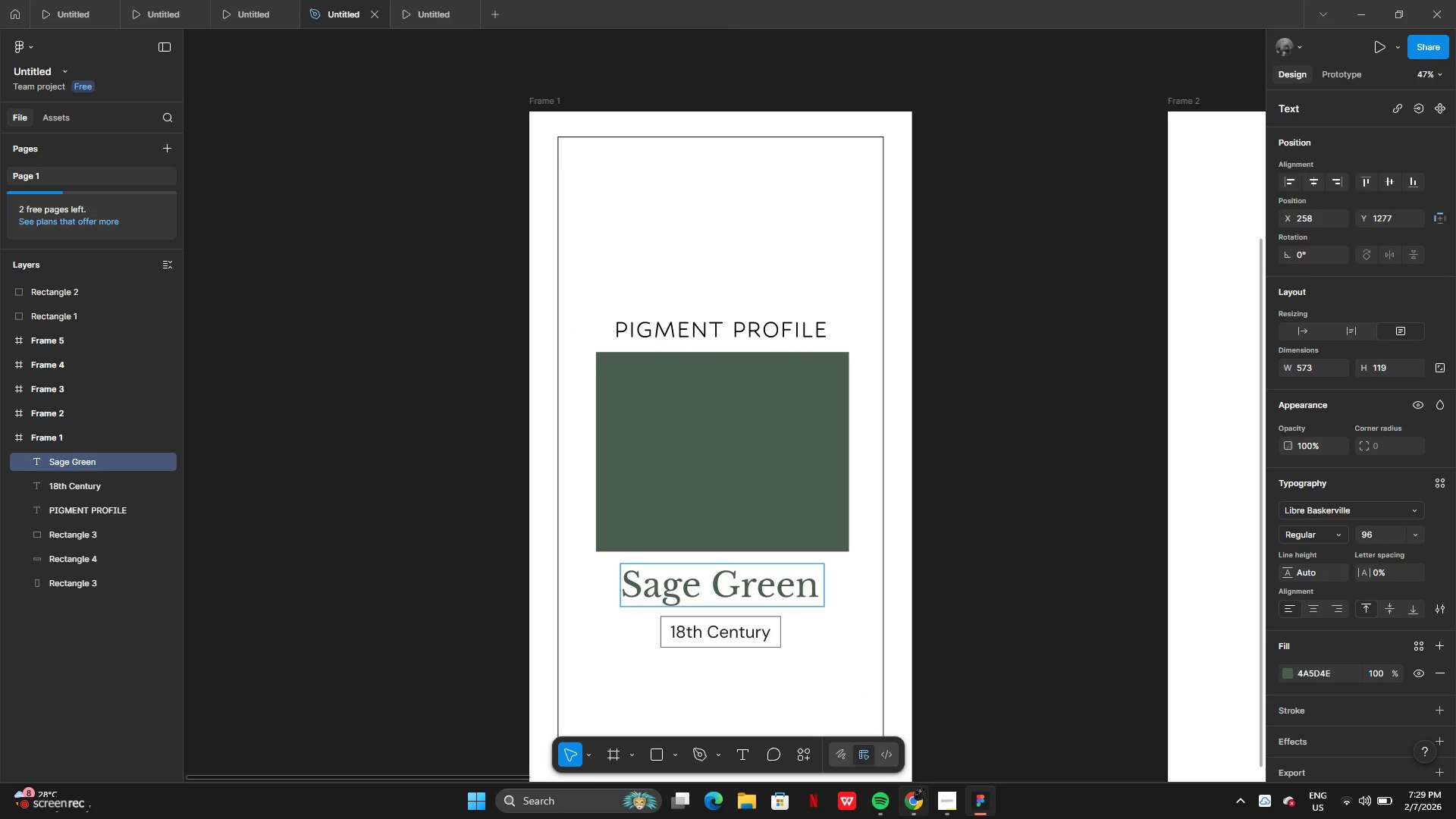 
left_click([915, 818])
 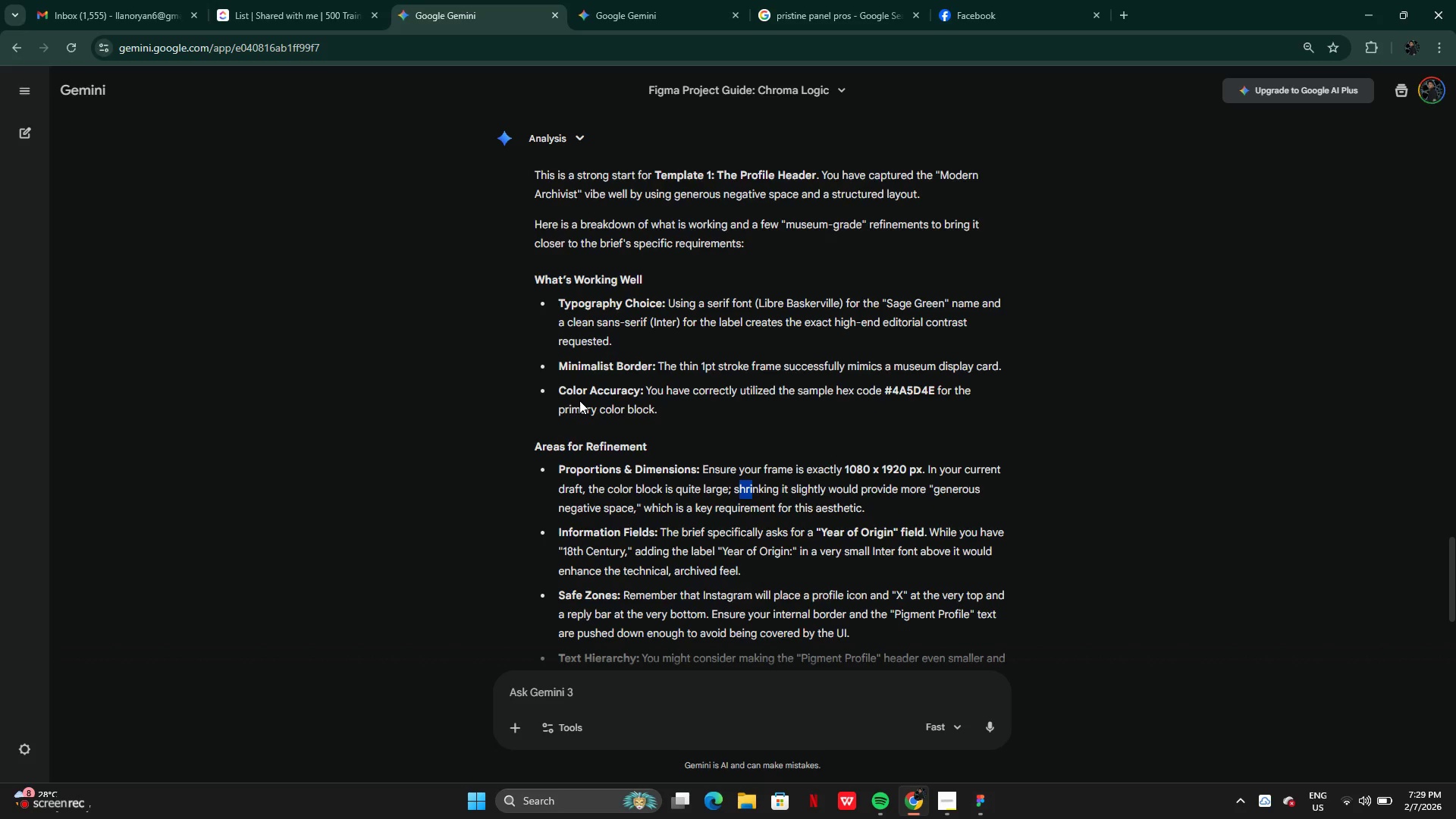 
scroll: coordinate [610, 525], scroll_direction: down, amount: 1.0
 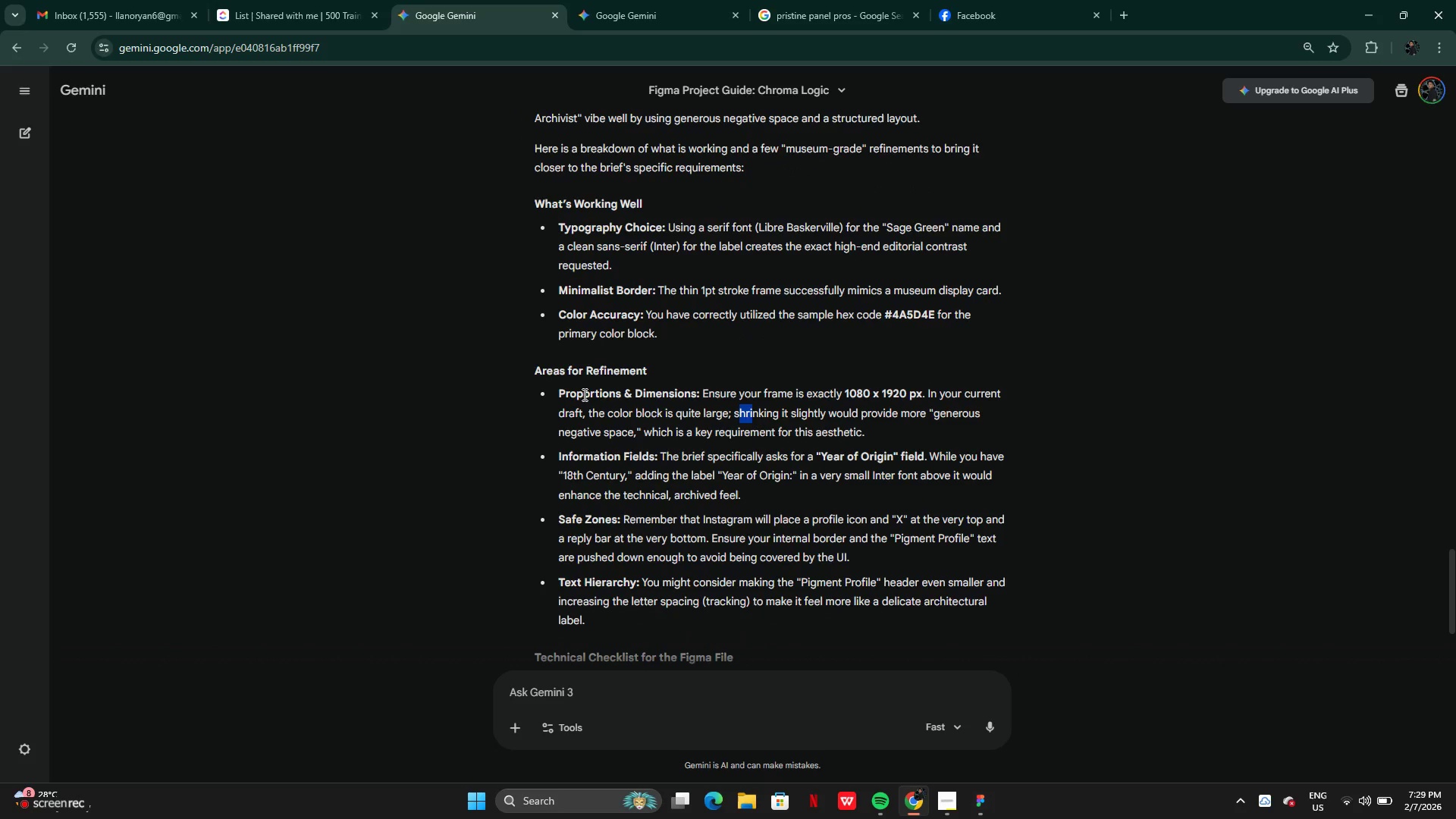 
left_click([583, 394])
 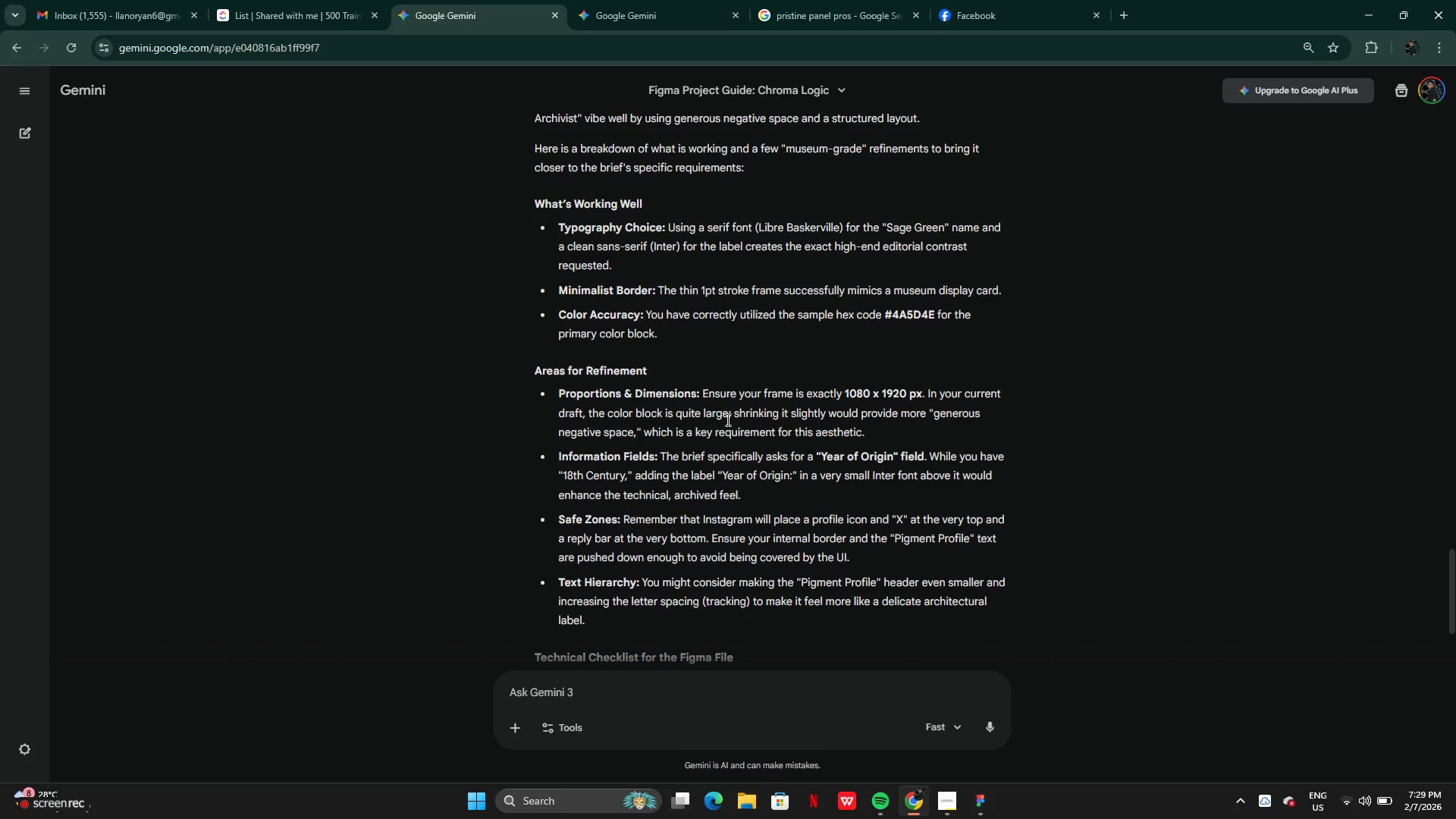 
wait(7.81)
 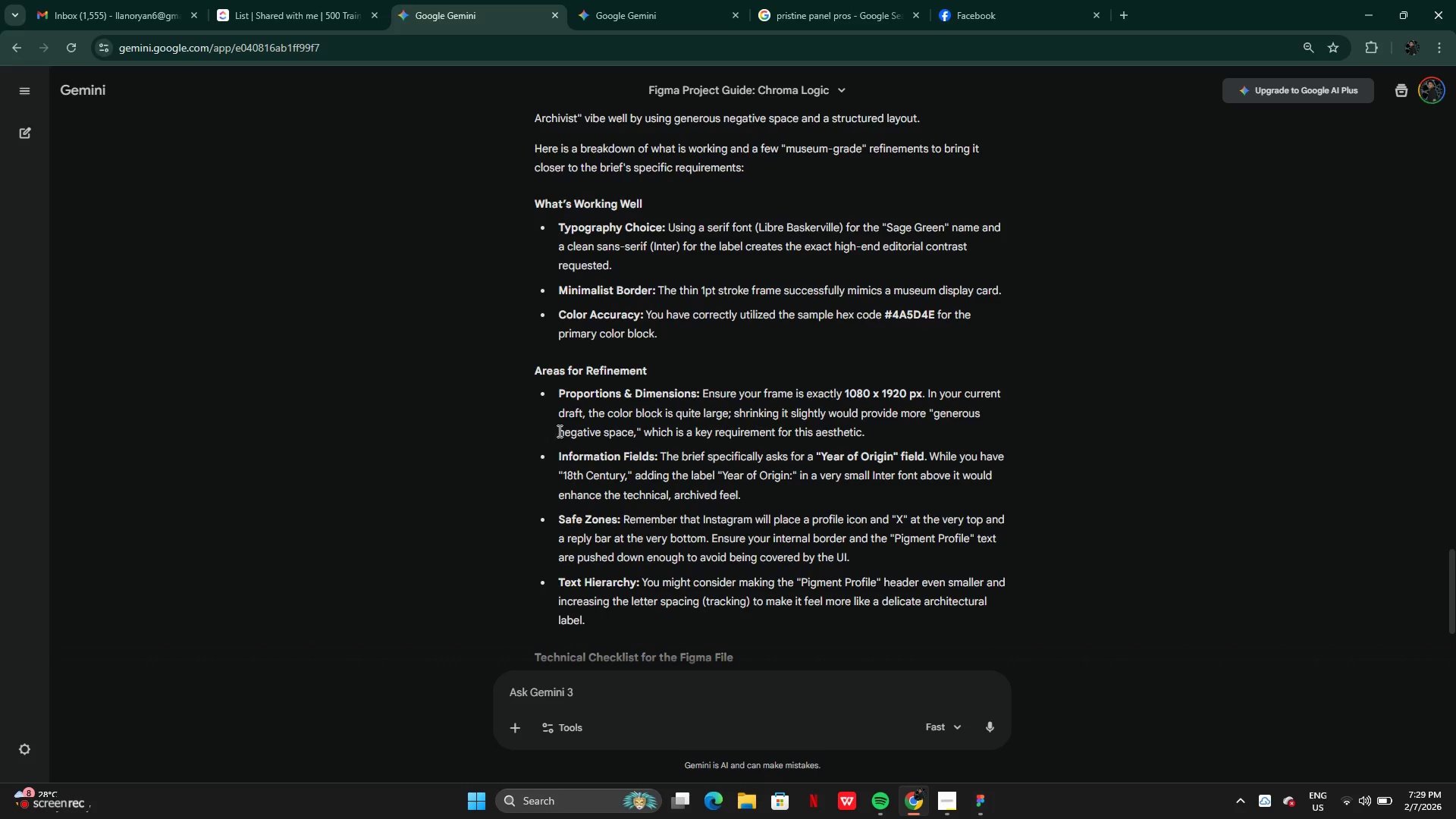 
left_click_drag(start_coordinate=[560, 457], to_coordinate=[648, 459])
 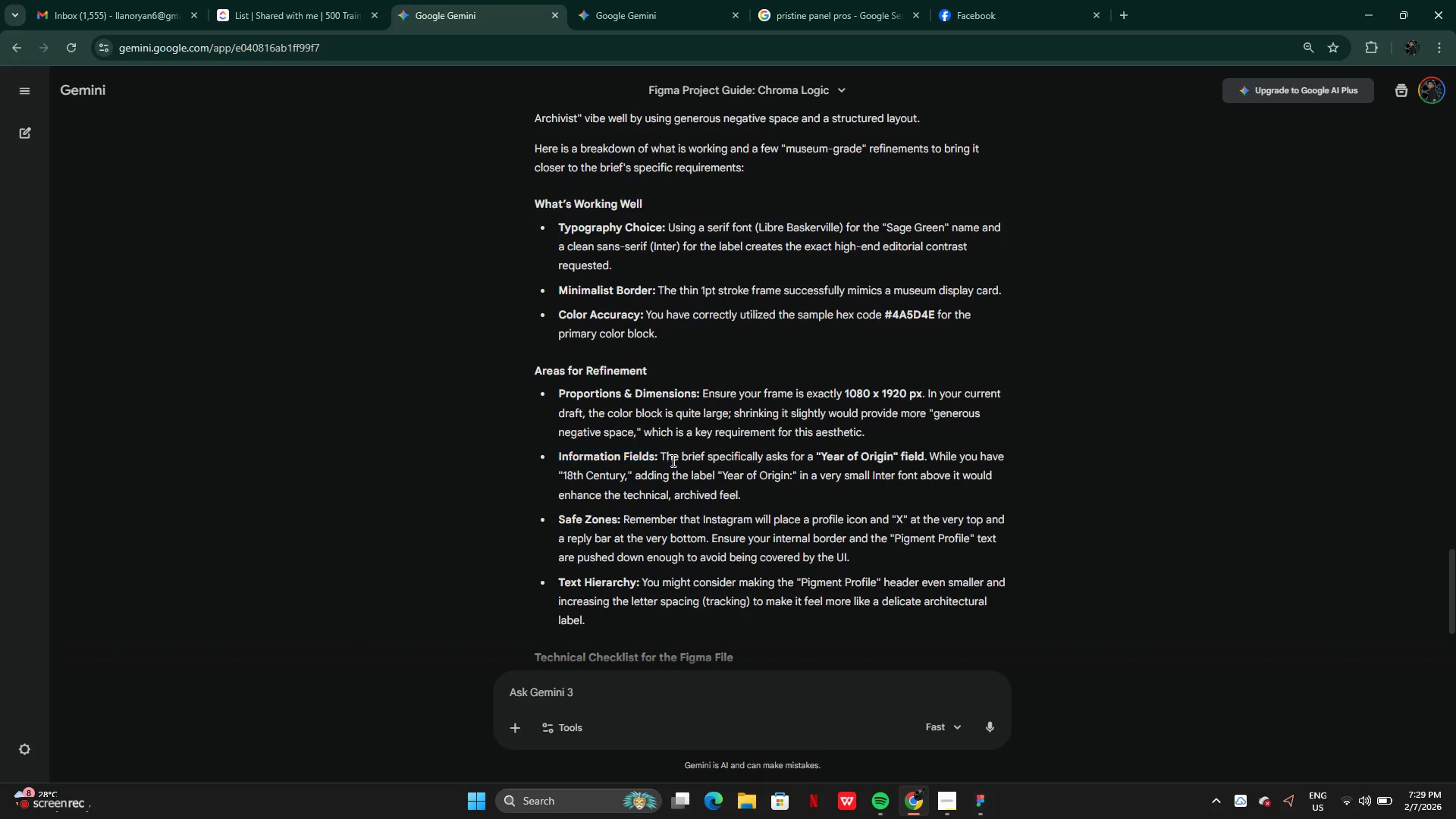 
left_click_drag(start_coordinate=[672, 459], to_coordinate=[801, 460])
 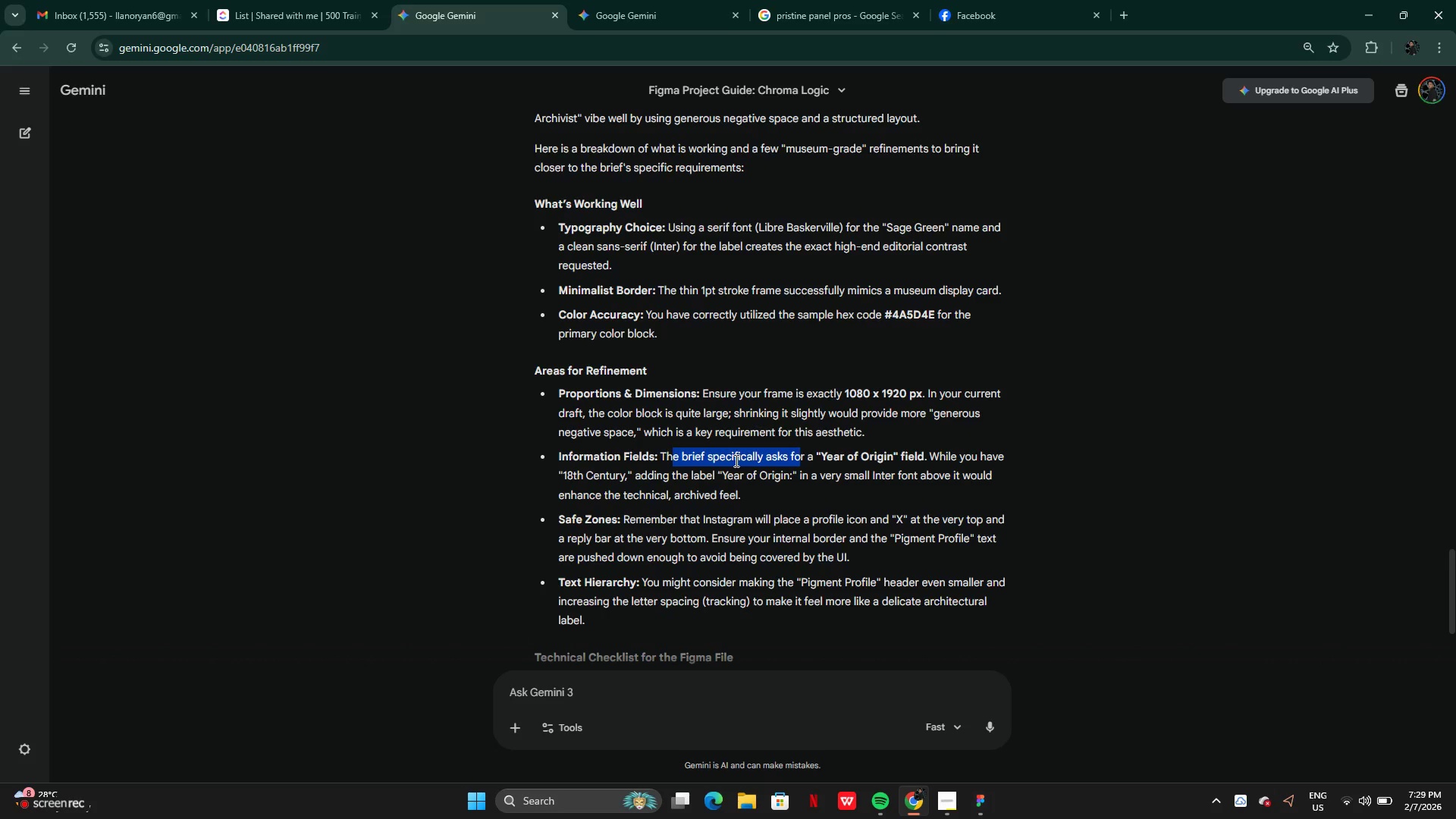 
left_click_drag(start_coordinate=[736, 460], to_coordinate=[748, 463])
 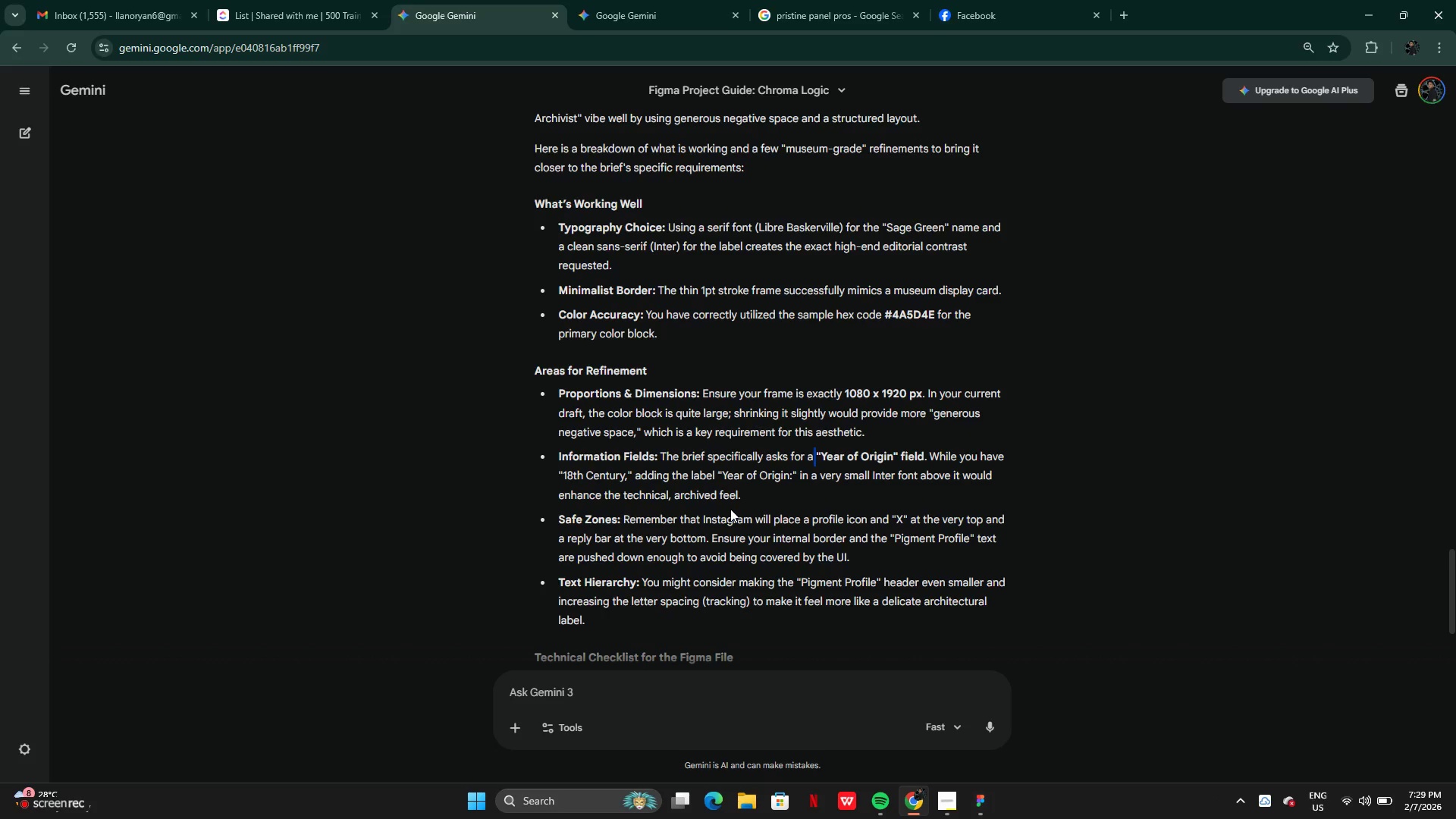 
wait(11.28)
 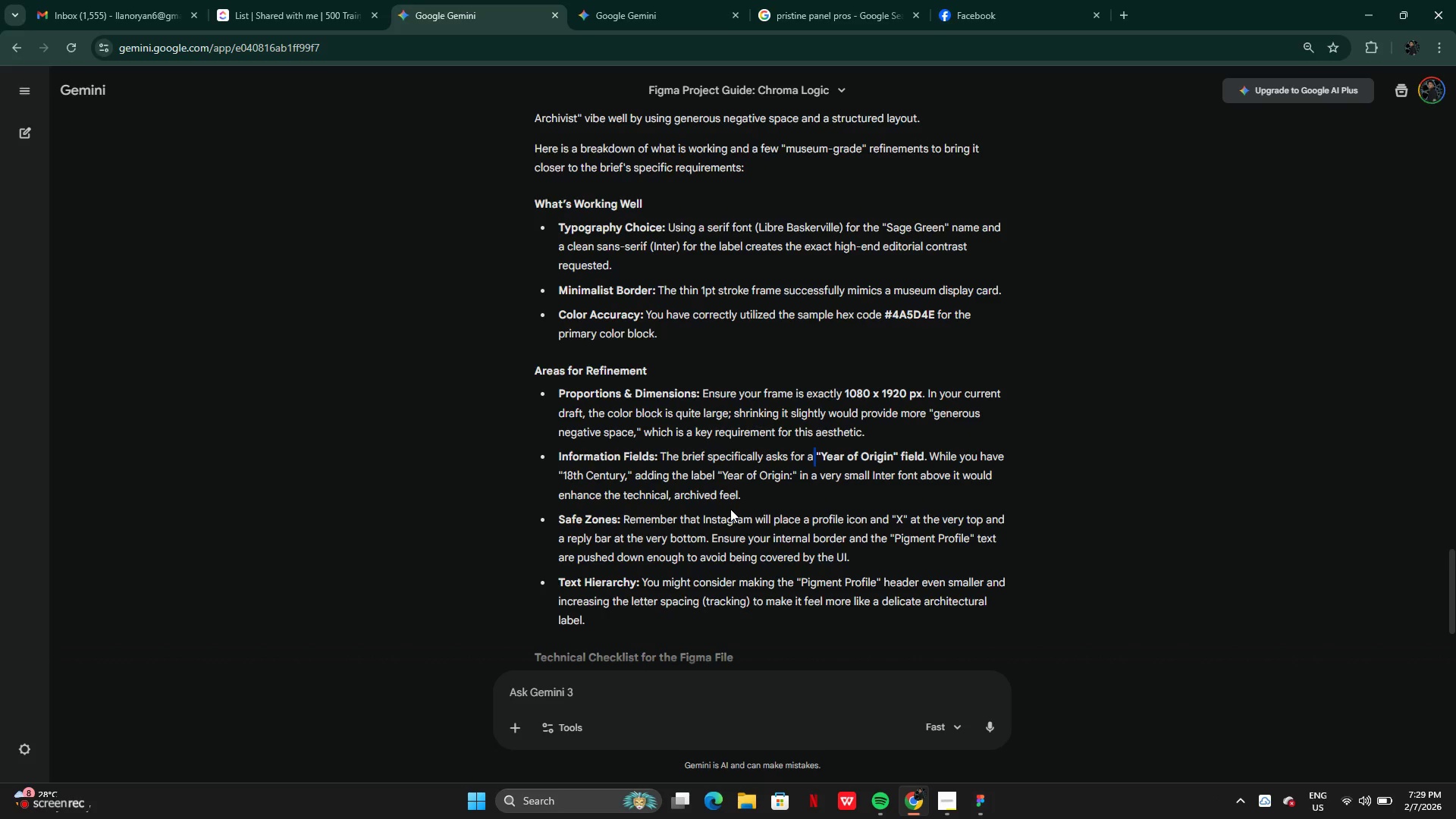 
left_click([943, 796])